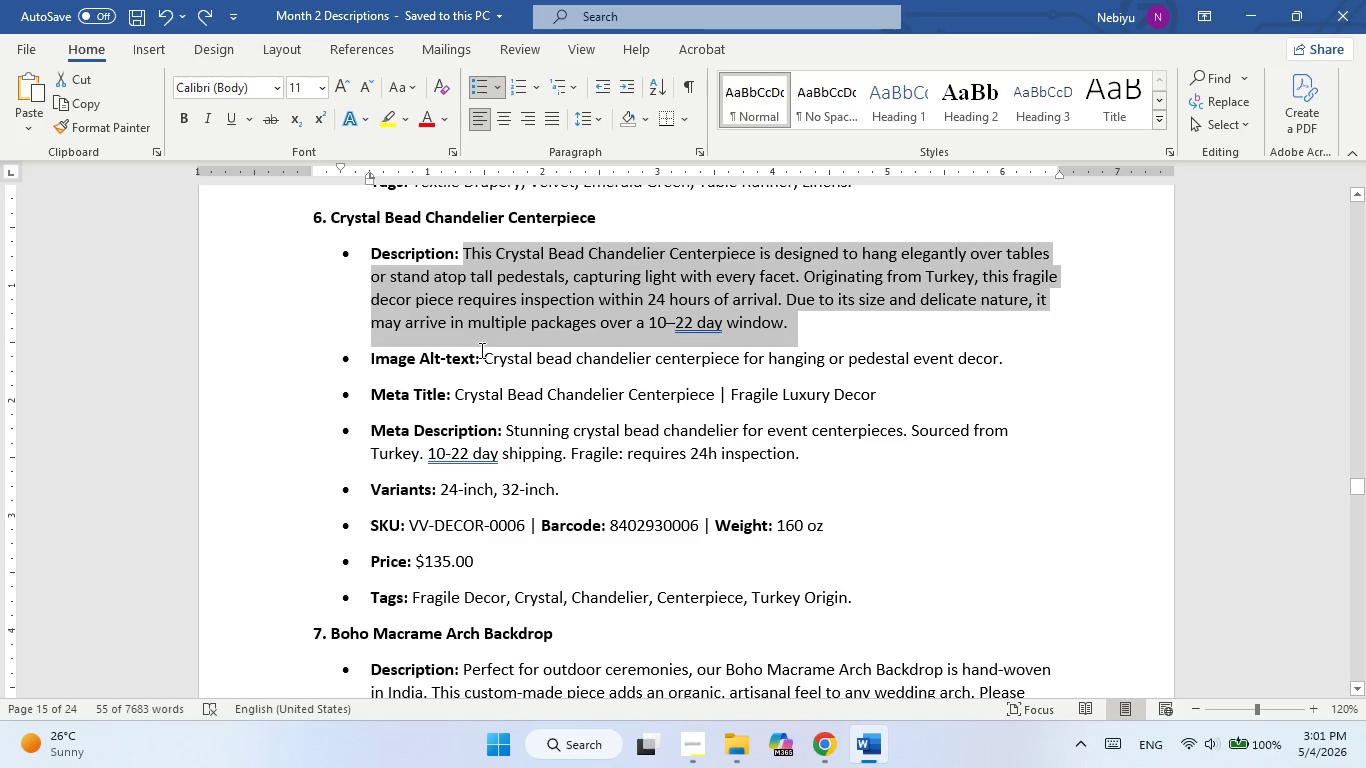 
left_click([500, 361])
 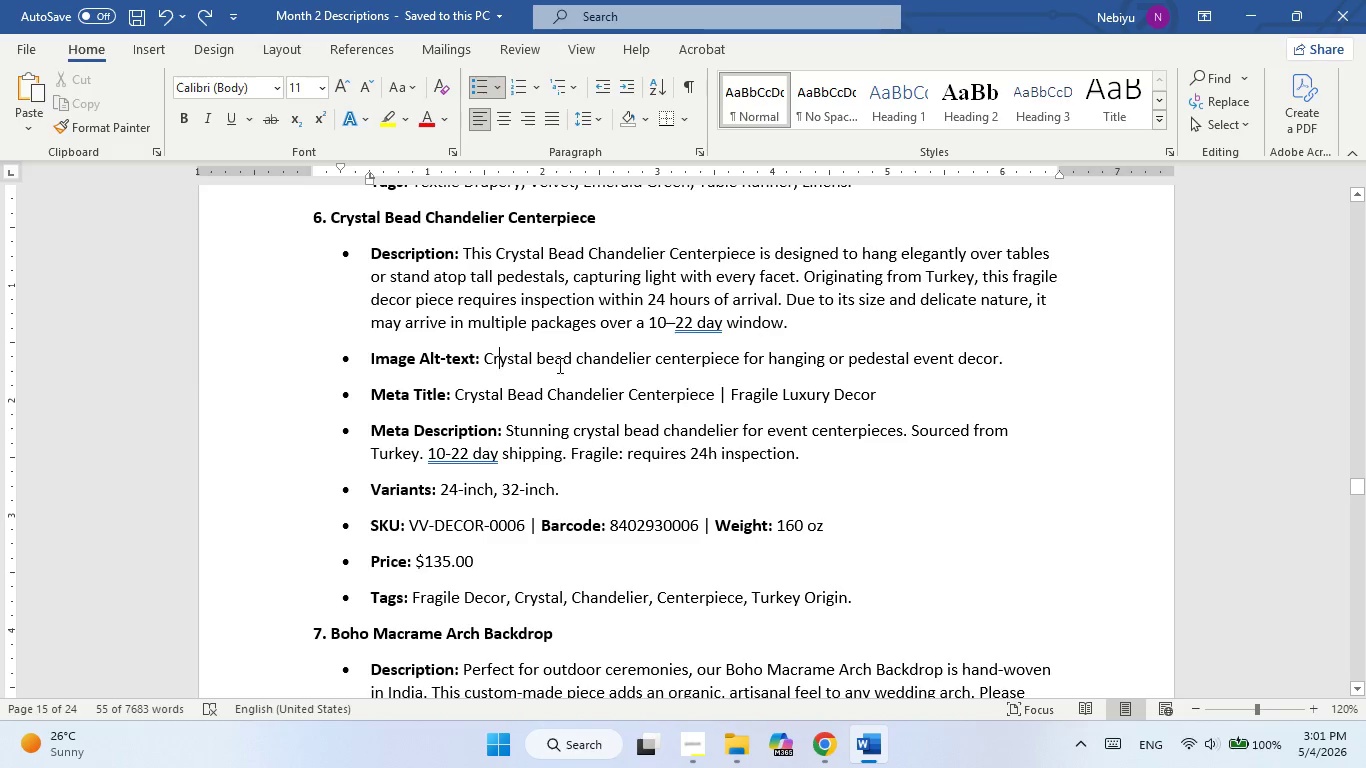 
left_click_drag(start_coordinate=[507, 361], to_coordinate=[1092, 370])
 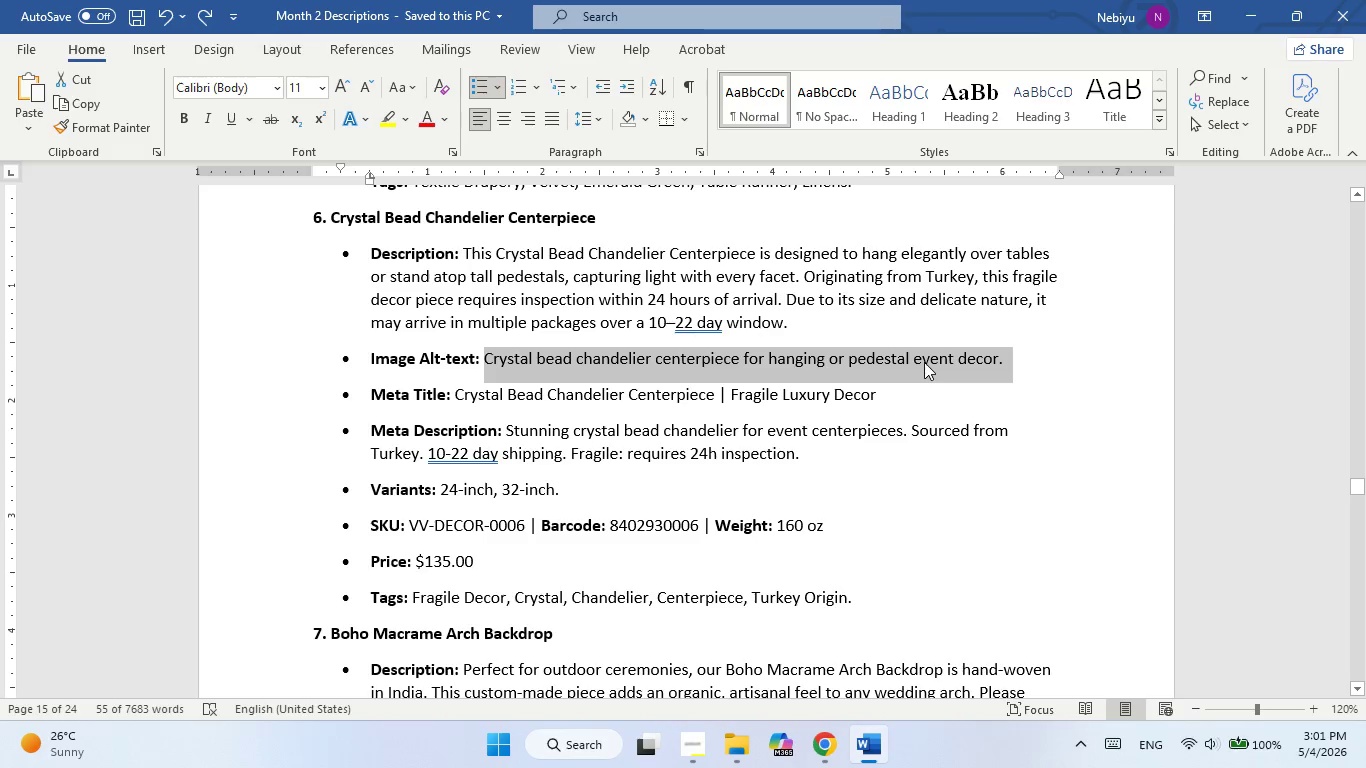 
right_click([924, 362])
 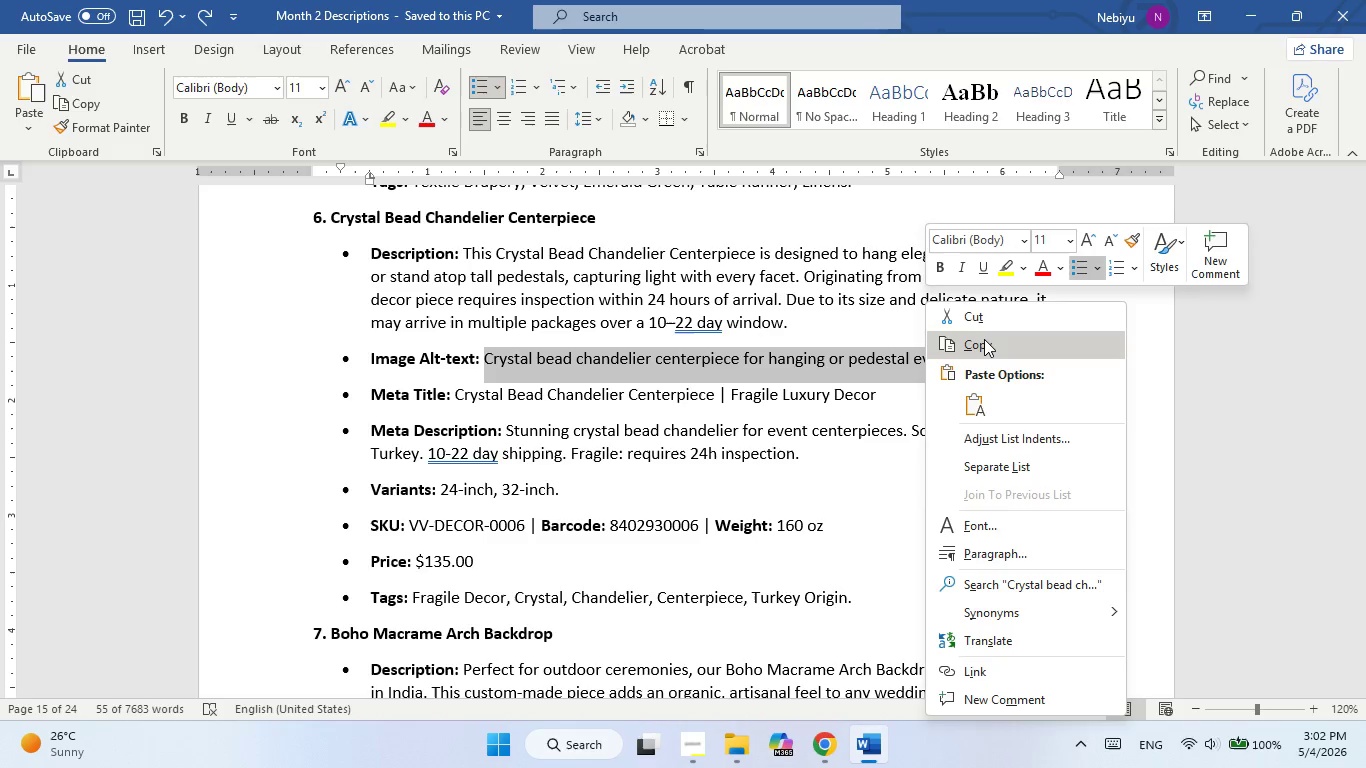 
left_click([984, 339])
 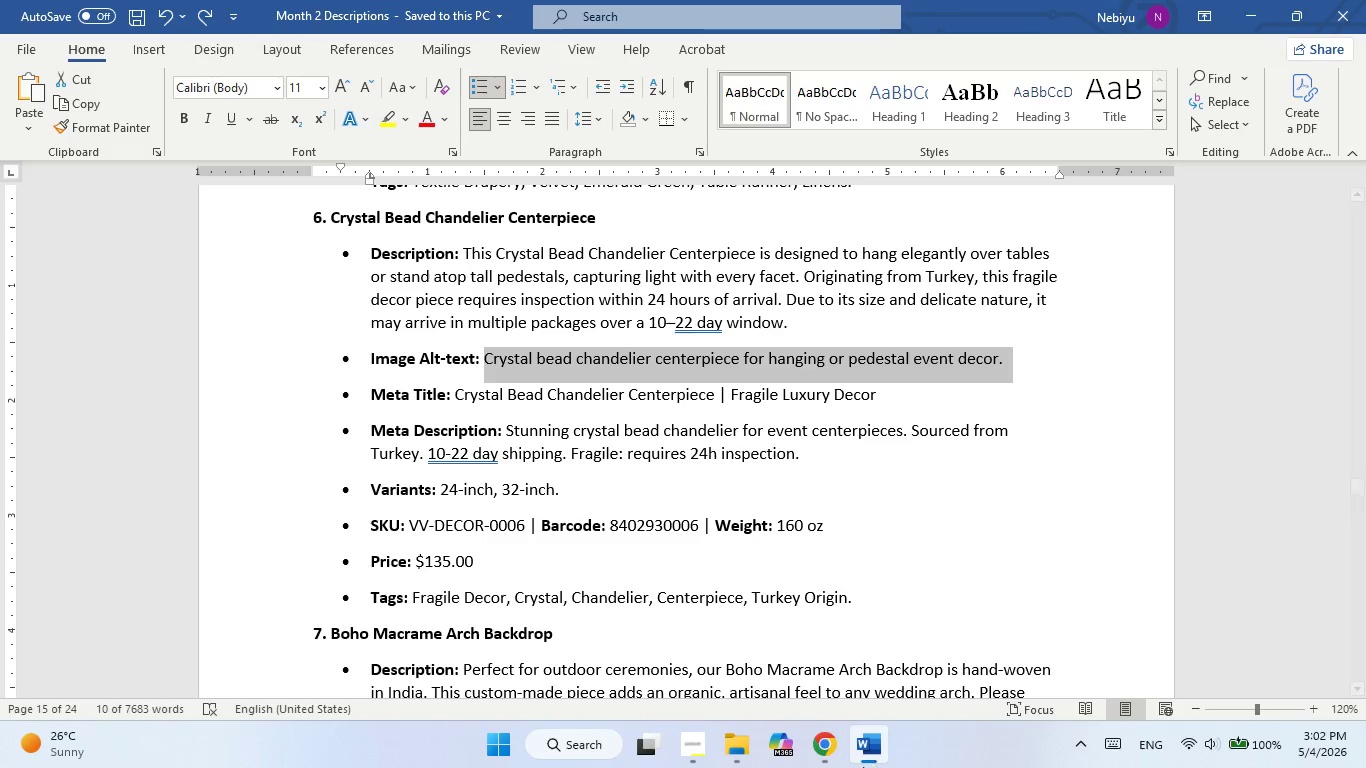 
left_click([863, 767])
 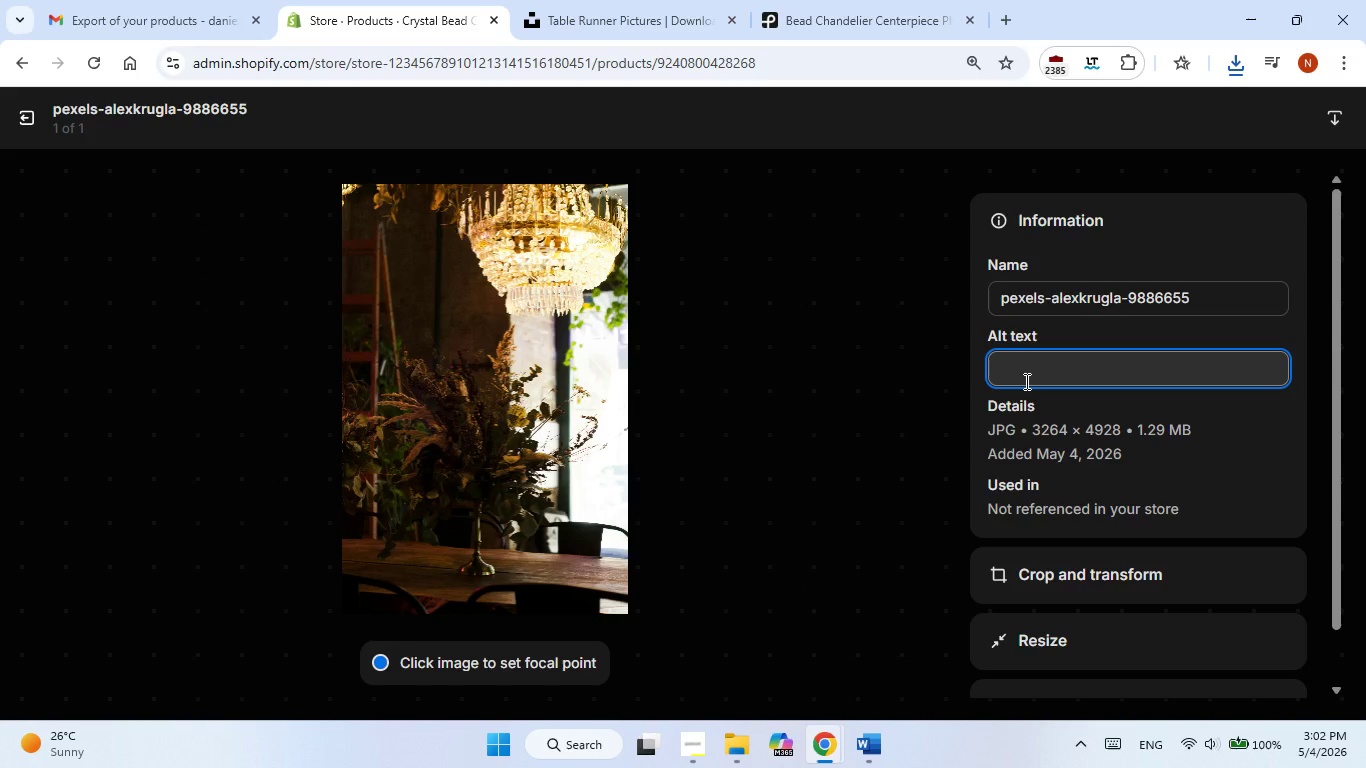 
left_click([1029, 378])
 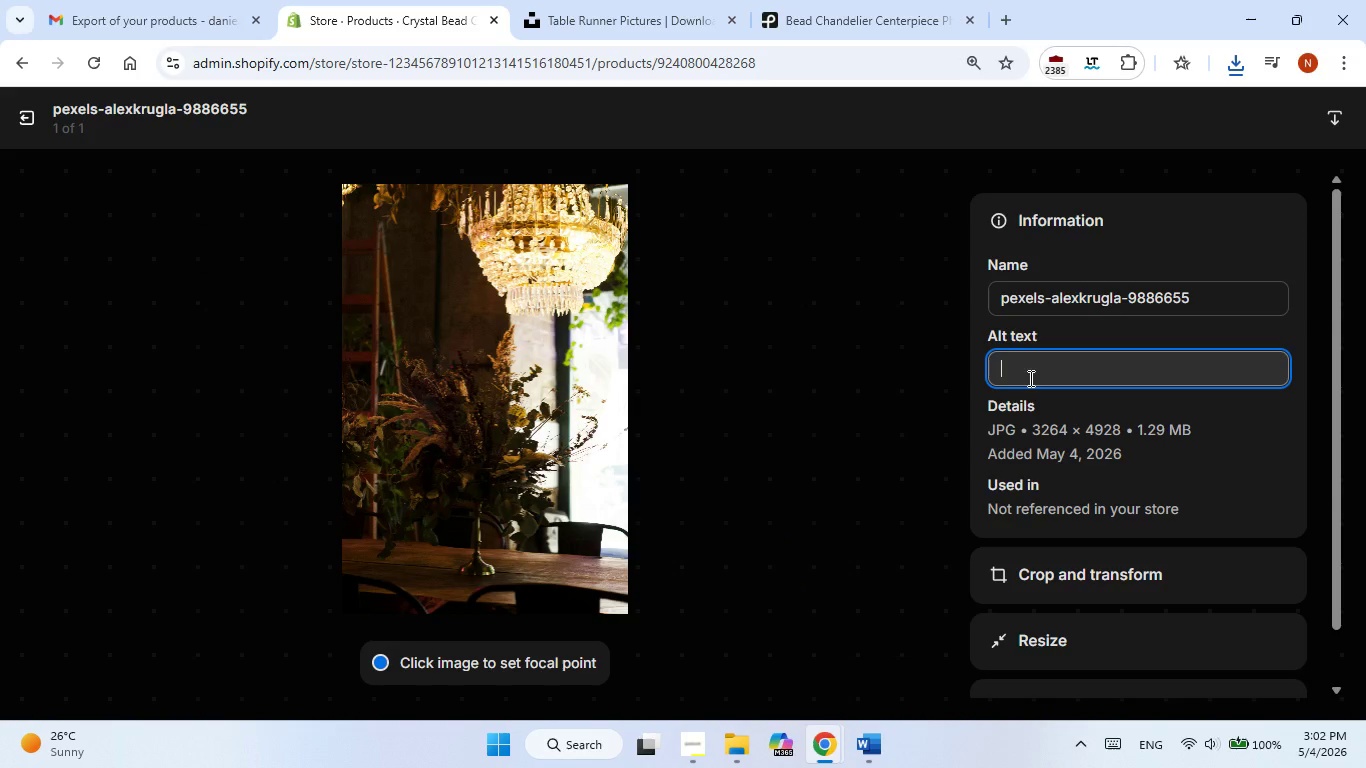 
right_click([1029, 378])
 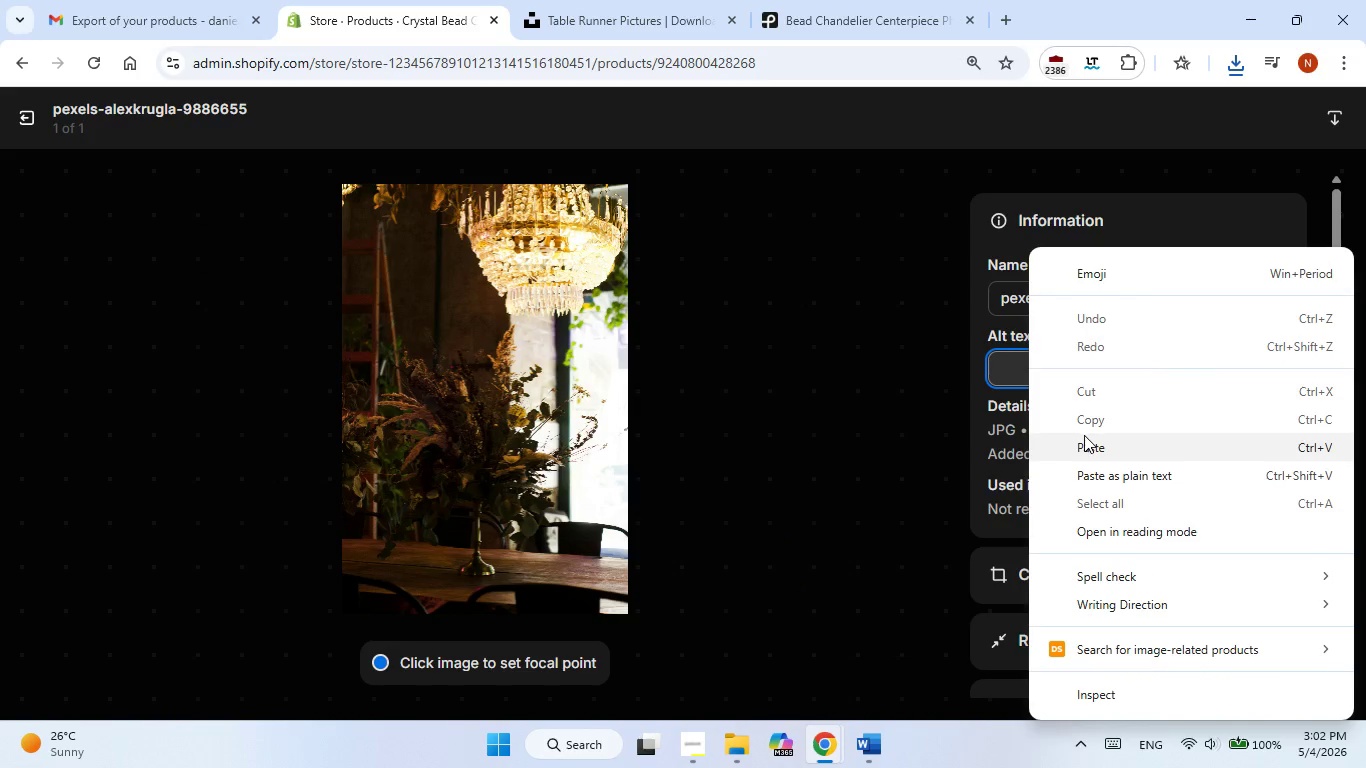 
left_click([1086, 446])
 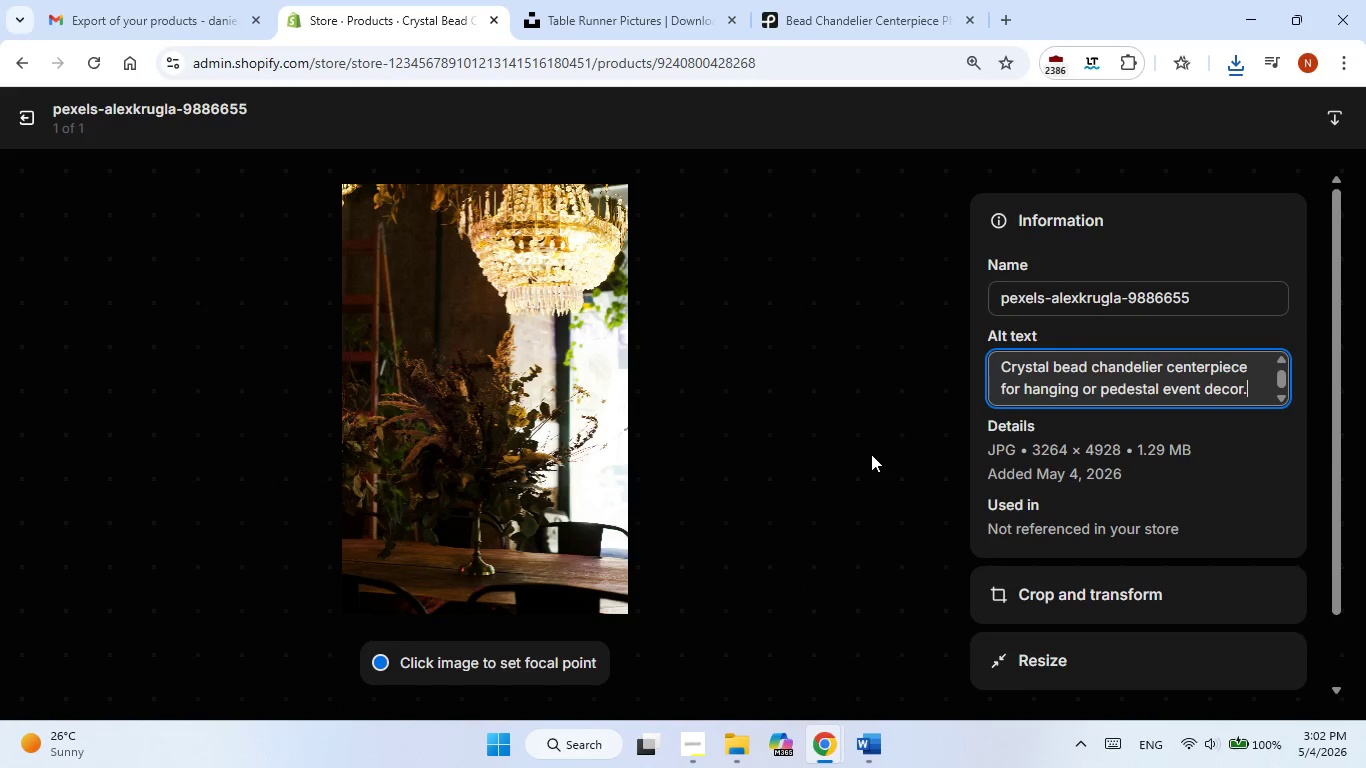 
left_click([871, 454])
 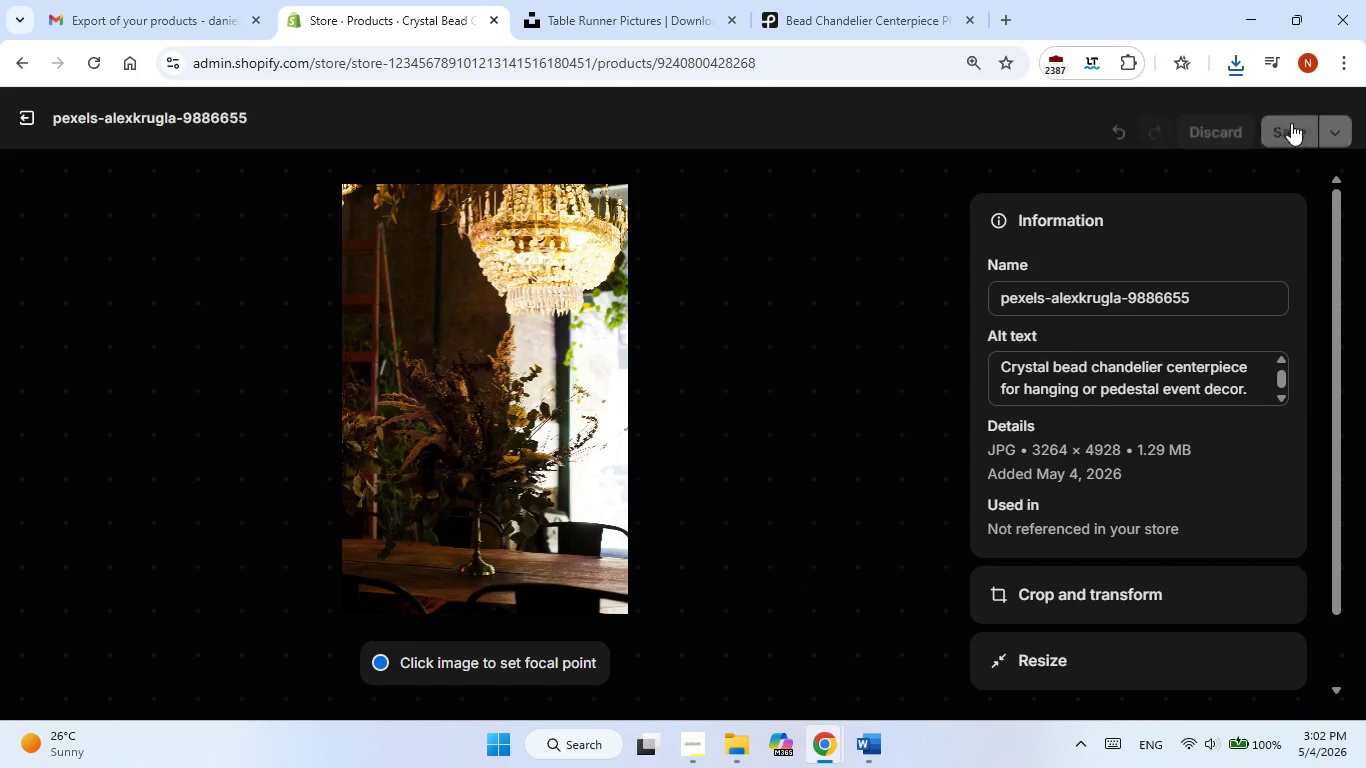 
left_click([1290, 118])
 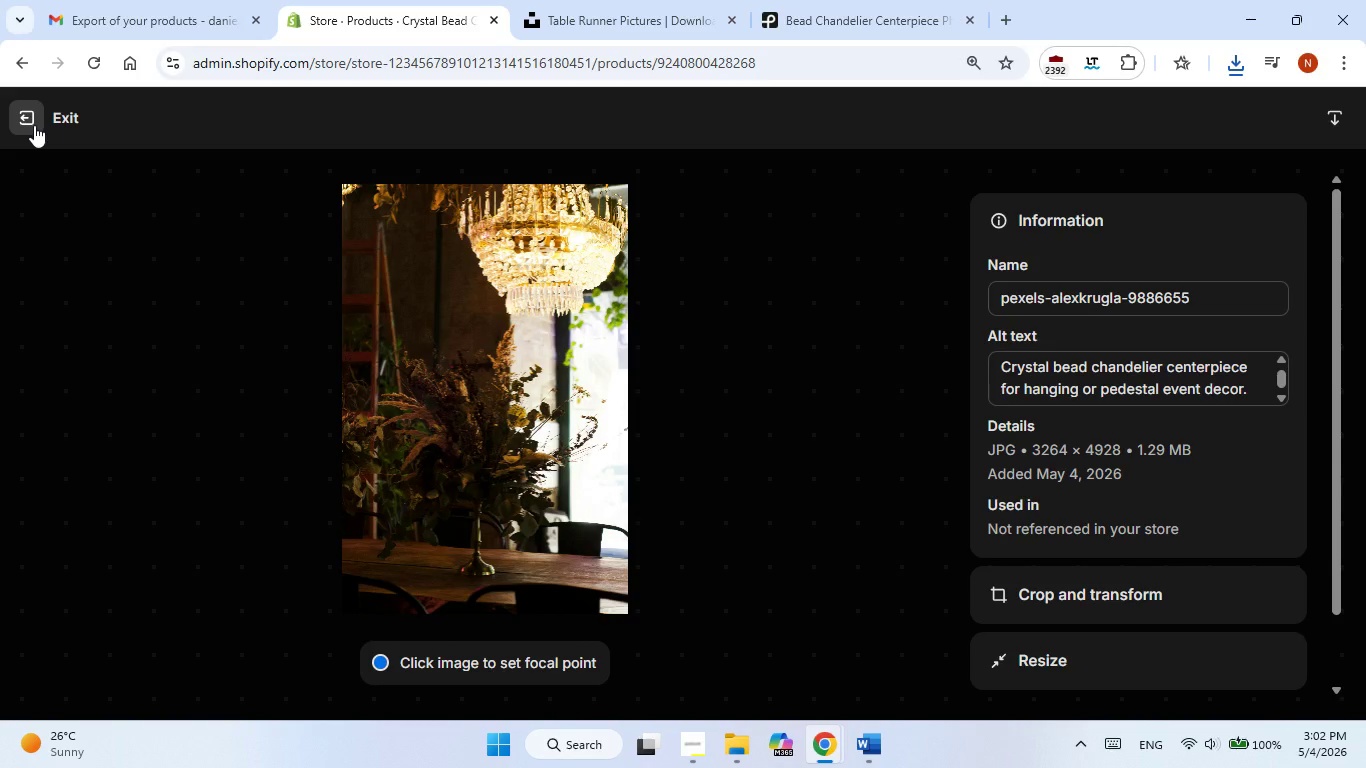 
wait(5.25)
 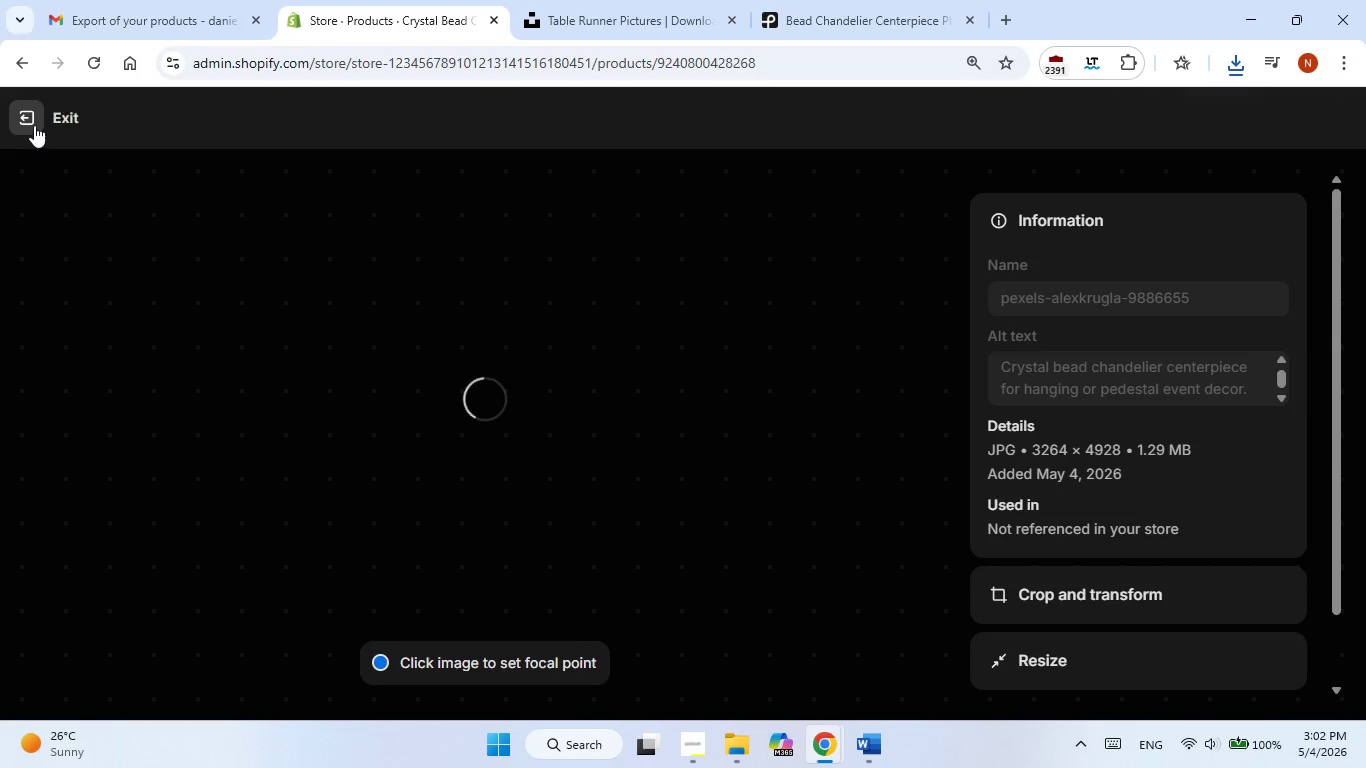 
left_click([34, 125])
 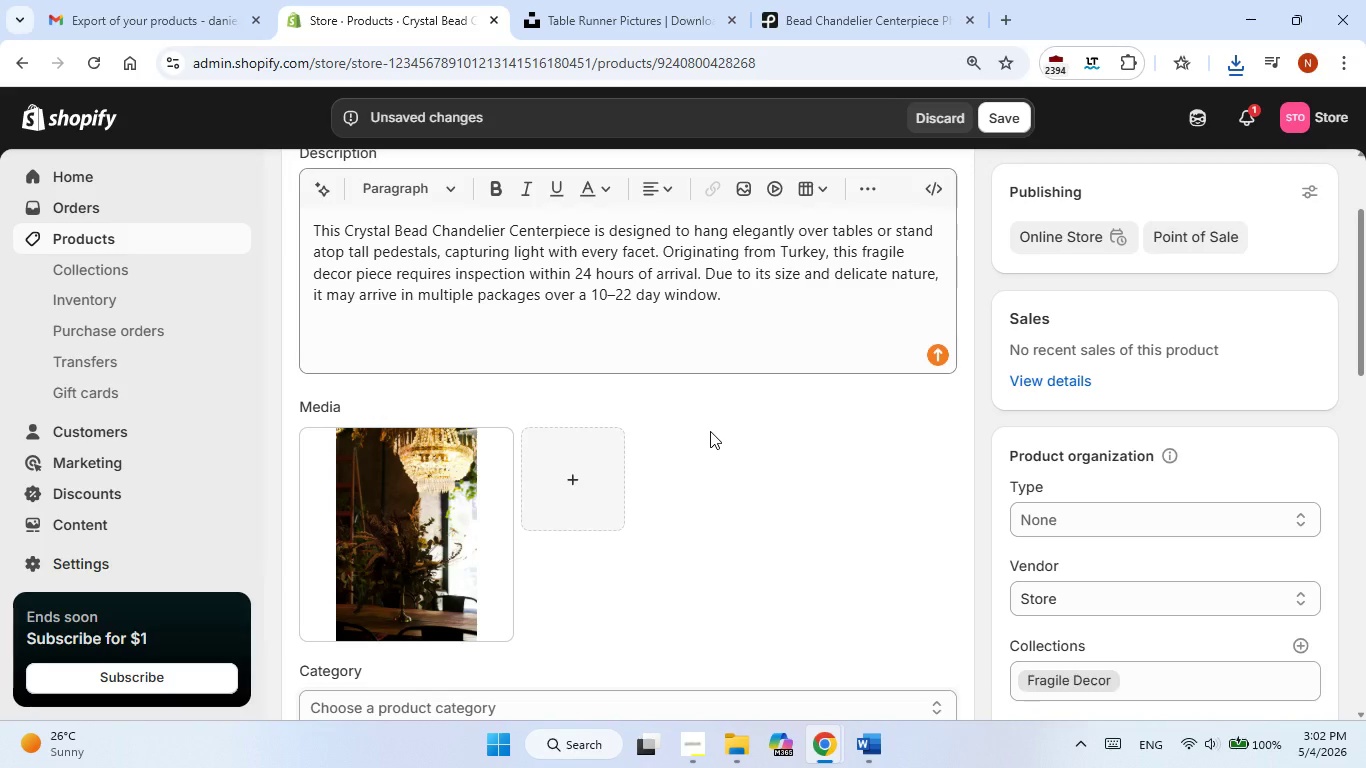 
scroll: coordinate [710, 431], scroll_direction: down, amount: 1.0
 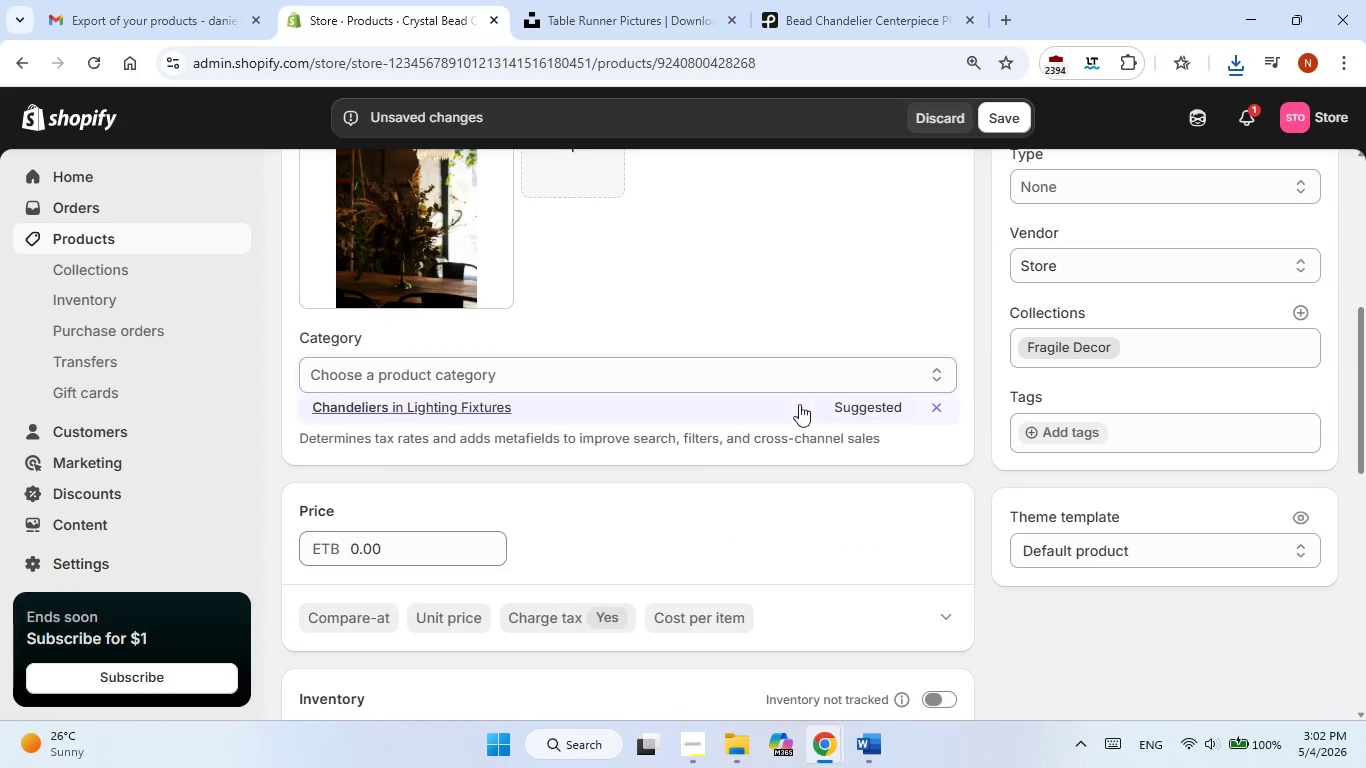 
left_click([855, 408])
 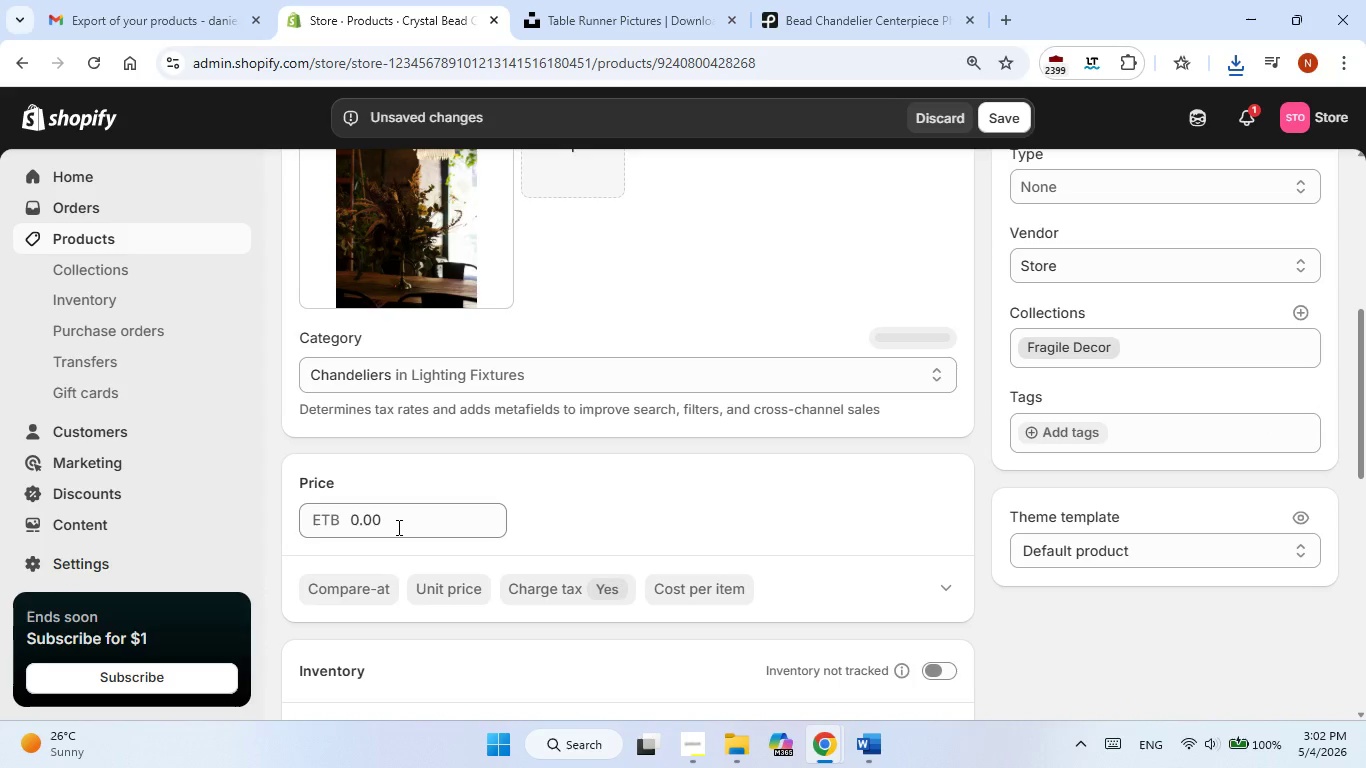 
left_click([397, 527])
 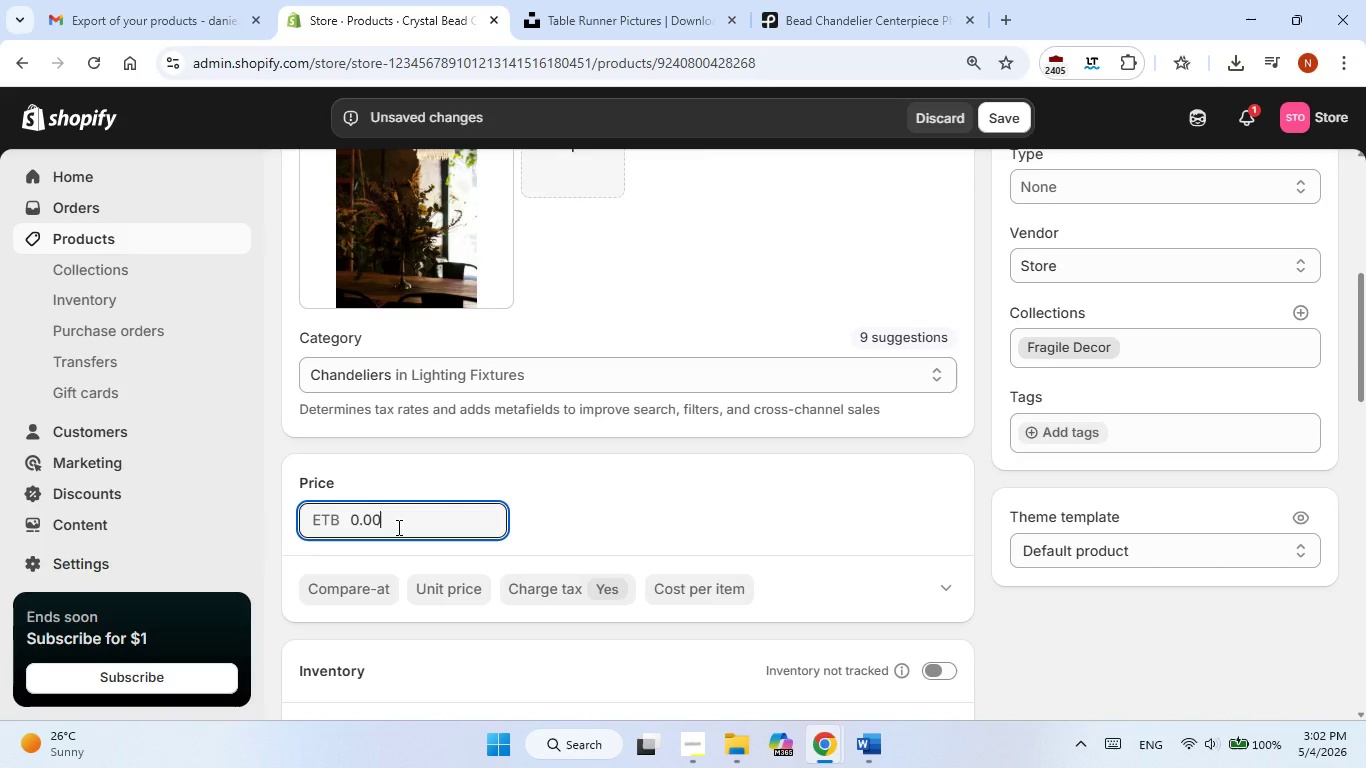 
wait(13.66)
 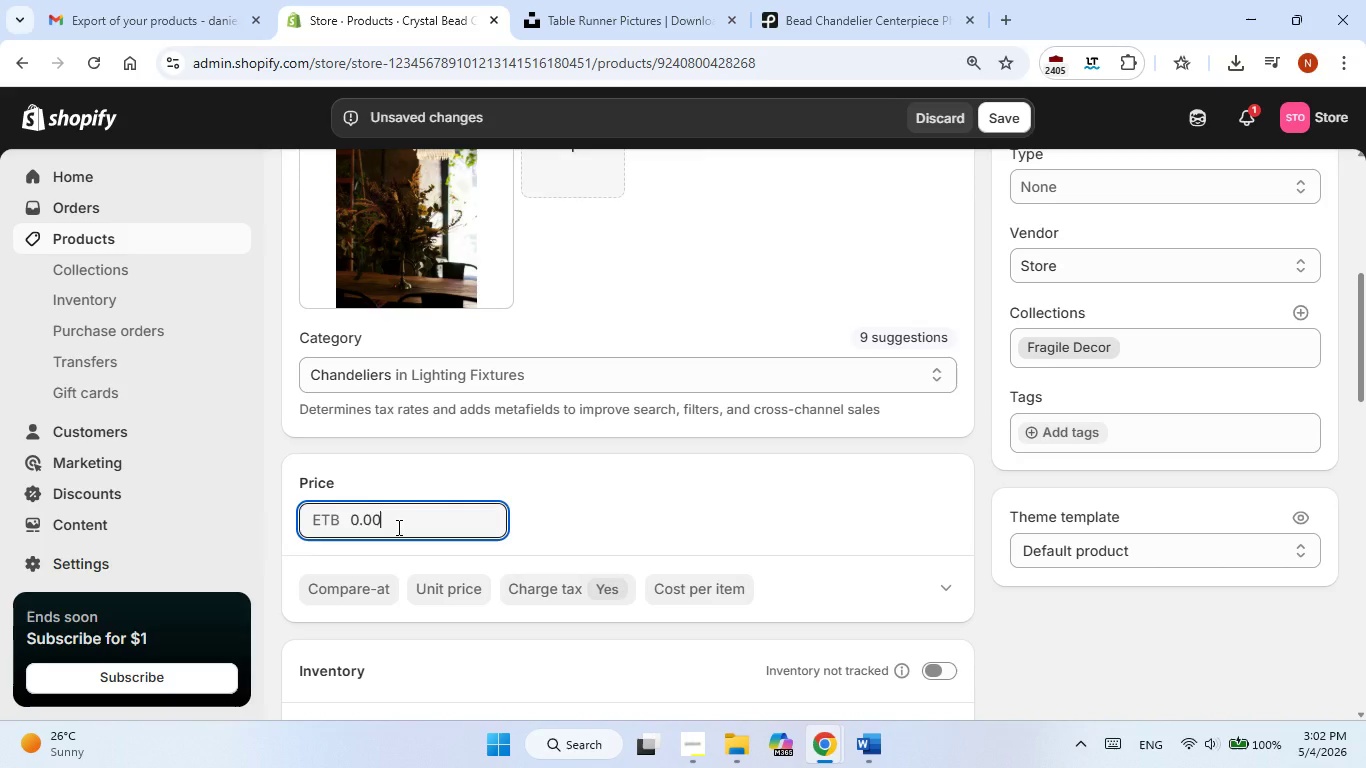 
key(Numpad1)
 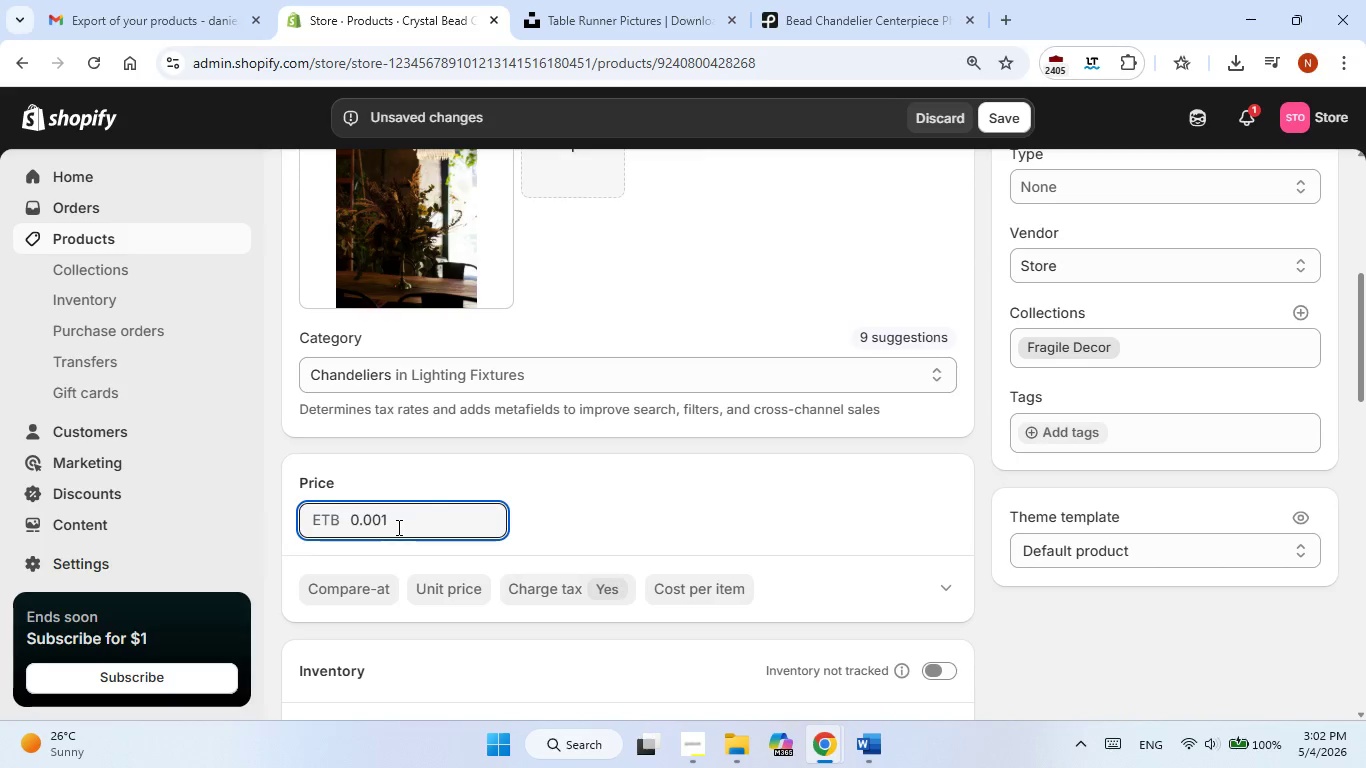 
key(Numpad3)
 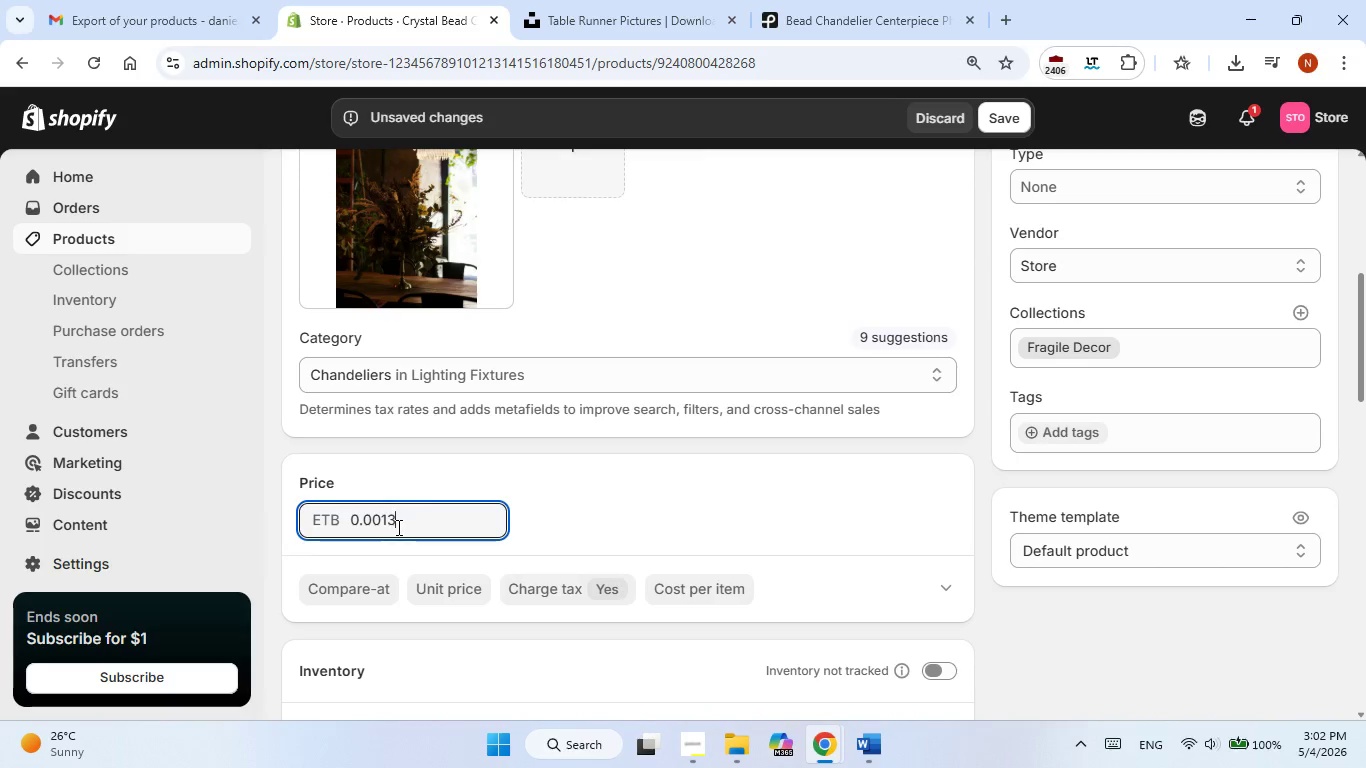 
key(Numpad5)
 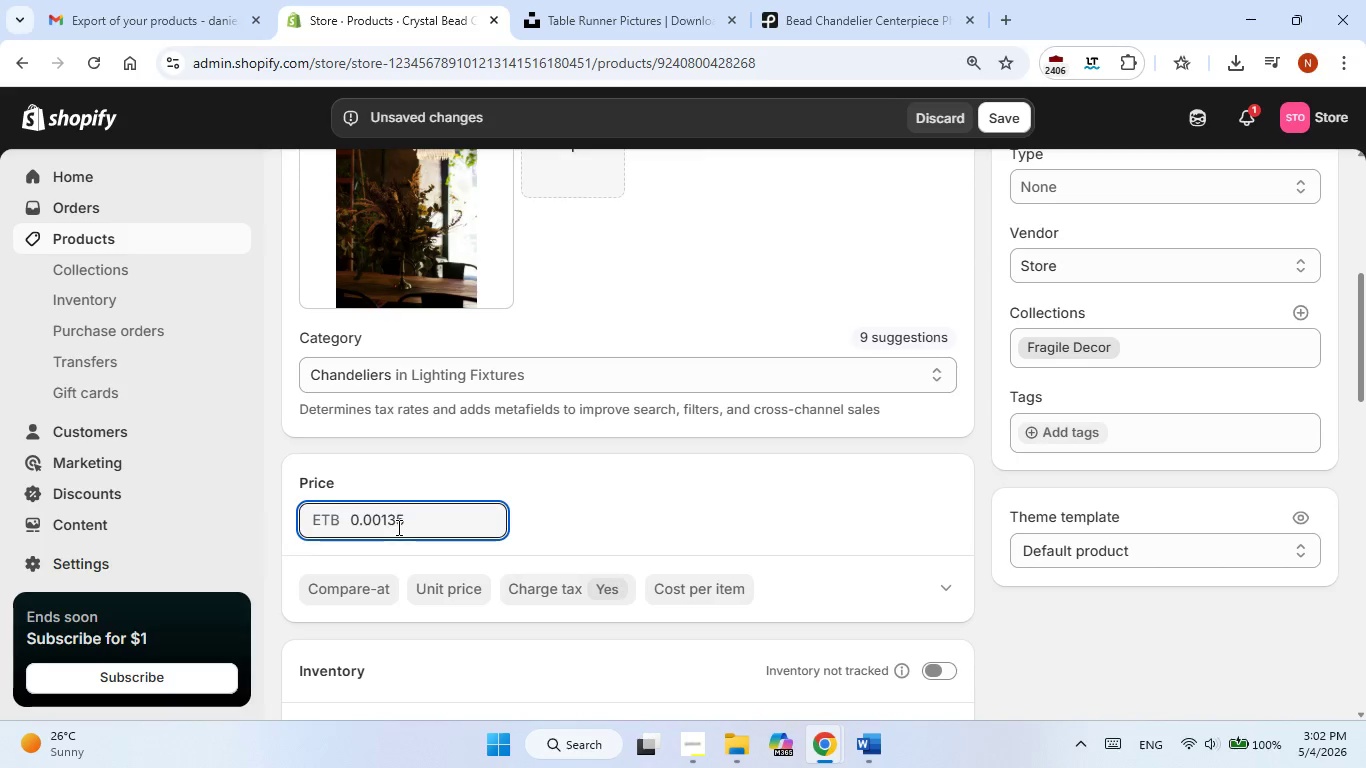 
key(ArrowLeft)
 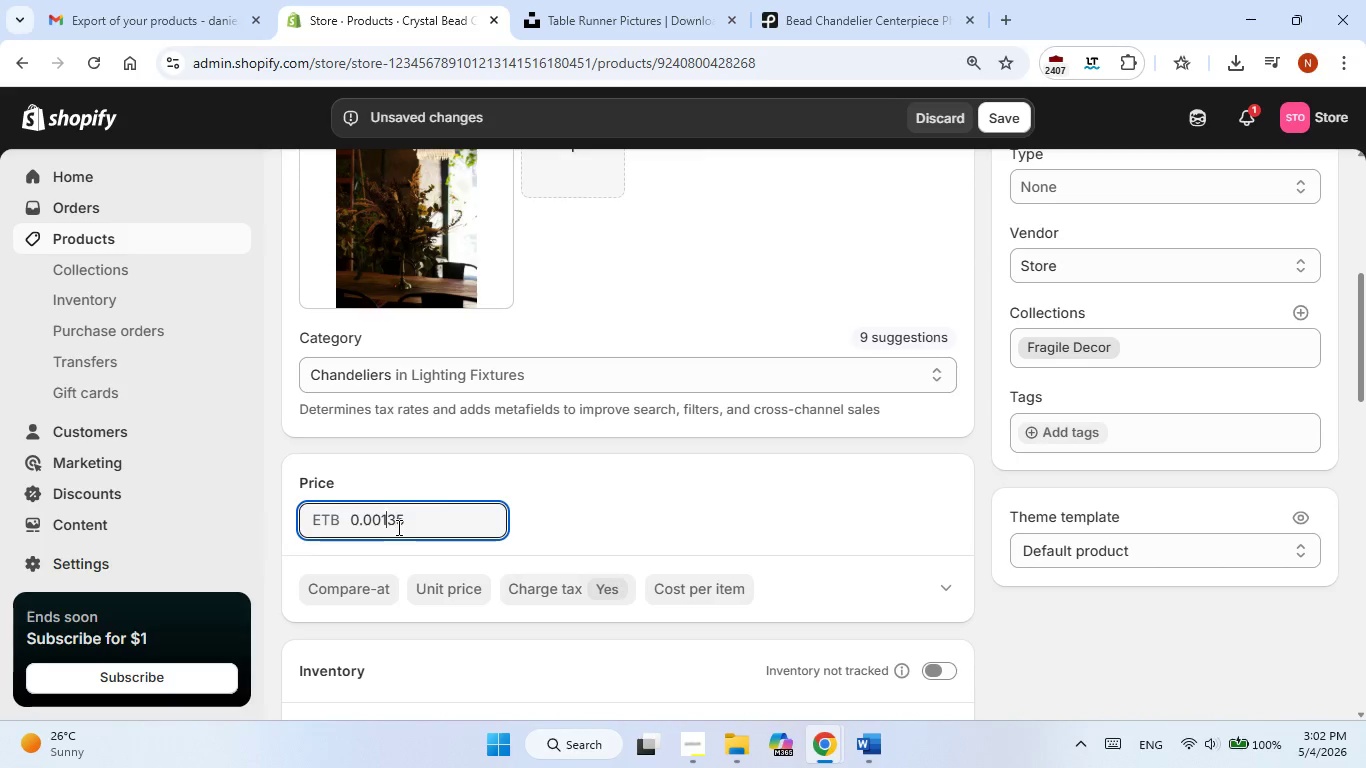 
key(ArrowLeft)
 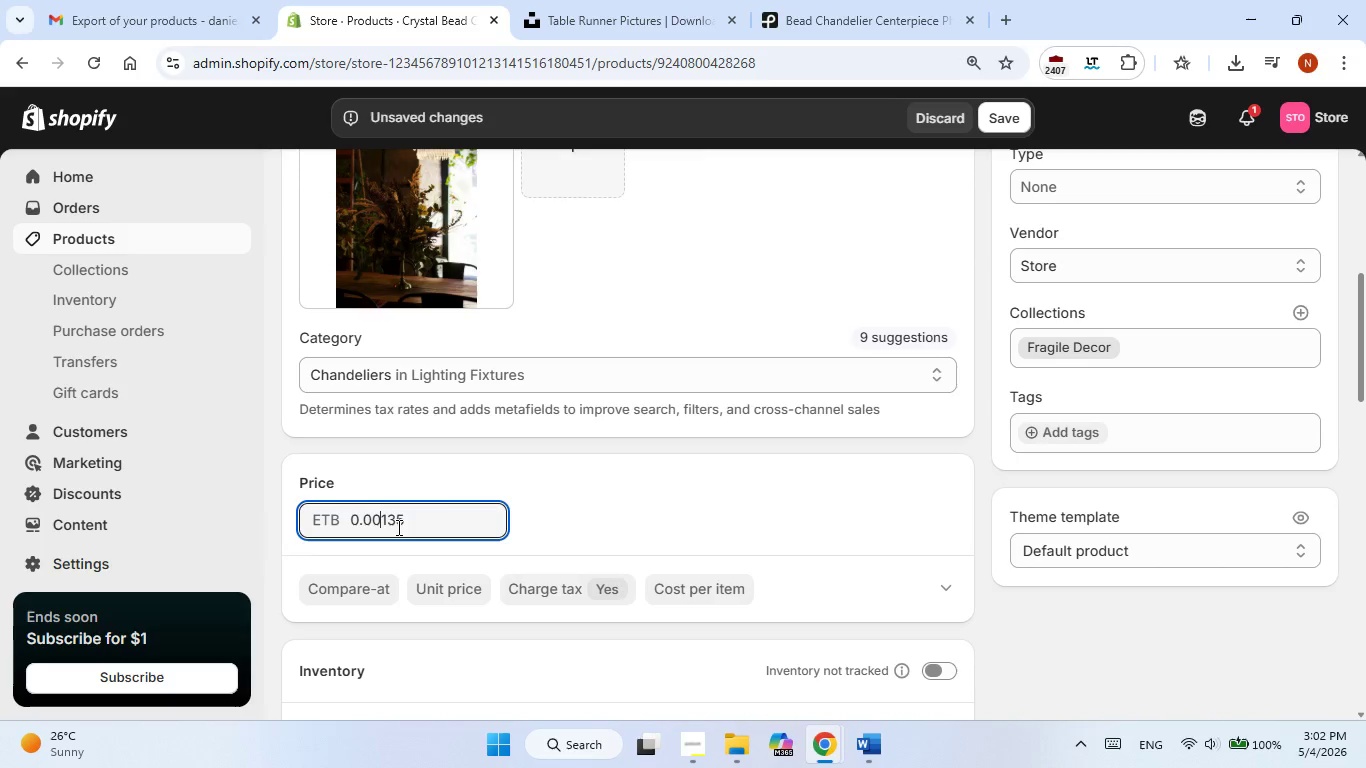 
key(ArrowLeft)
 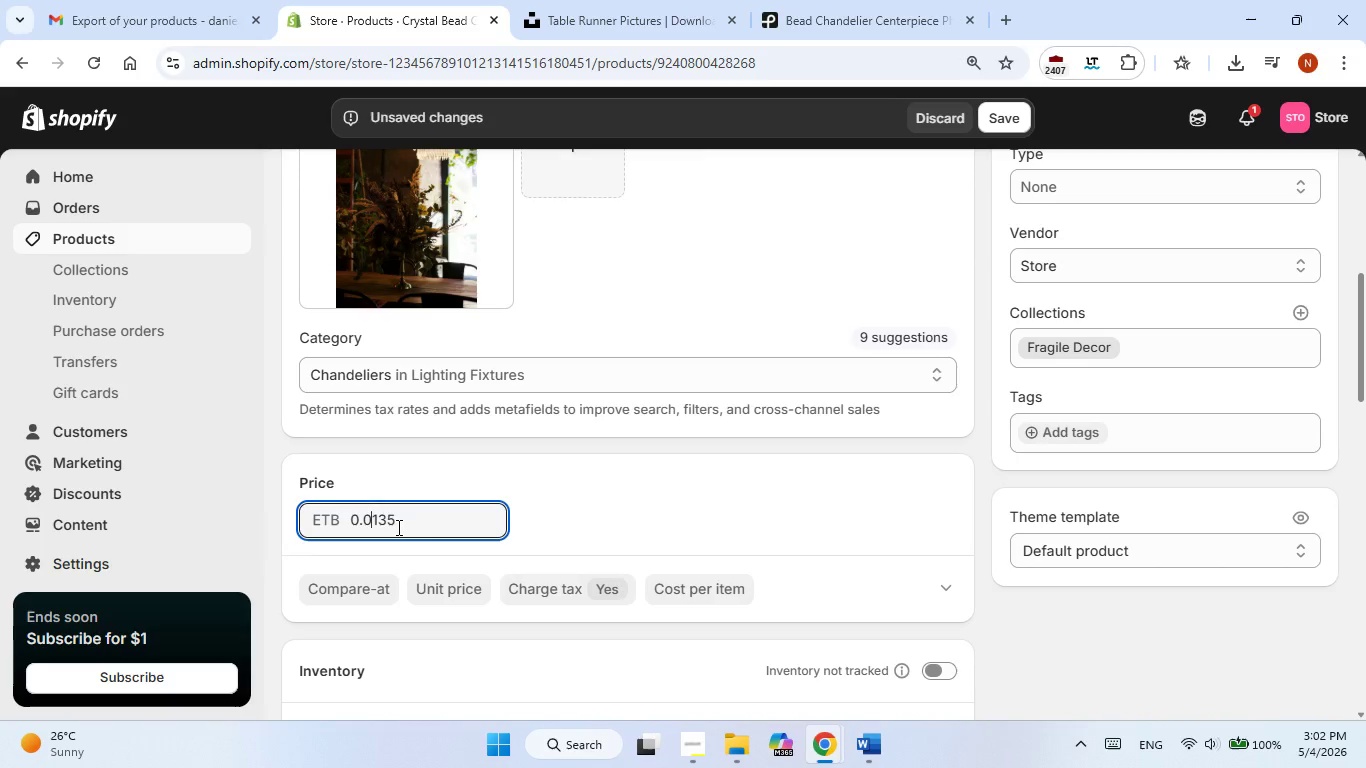 
hold_key(key=Backspace, duration=0.91)
 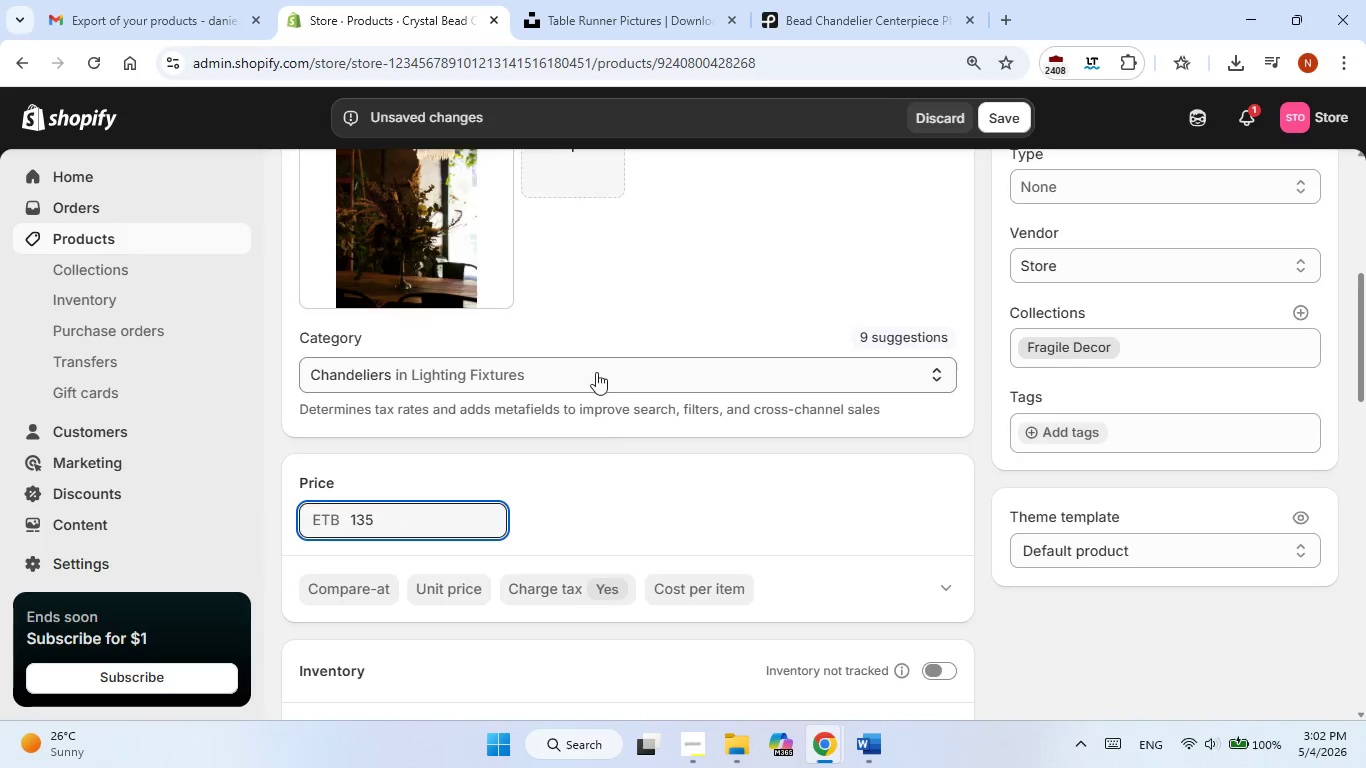 
scroll: coordinate [639, 423], scroll_direction: down, amount: 3.0
 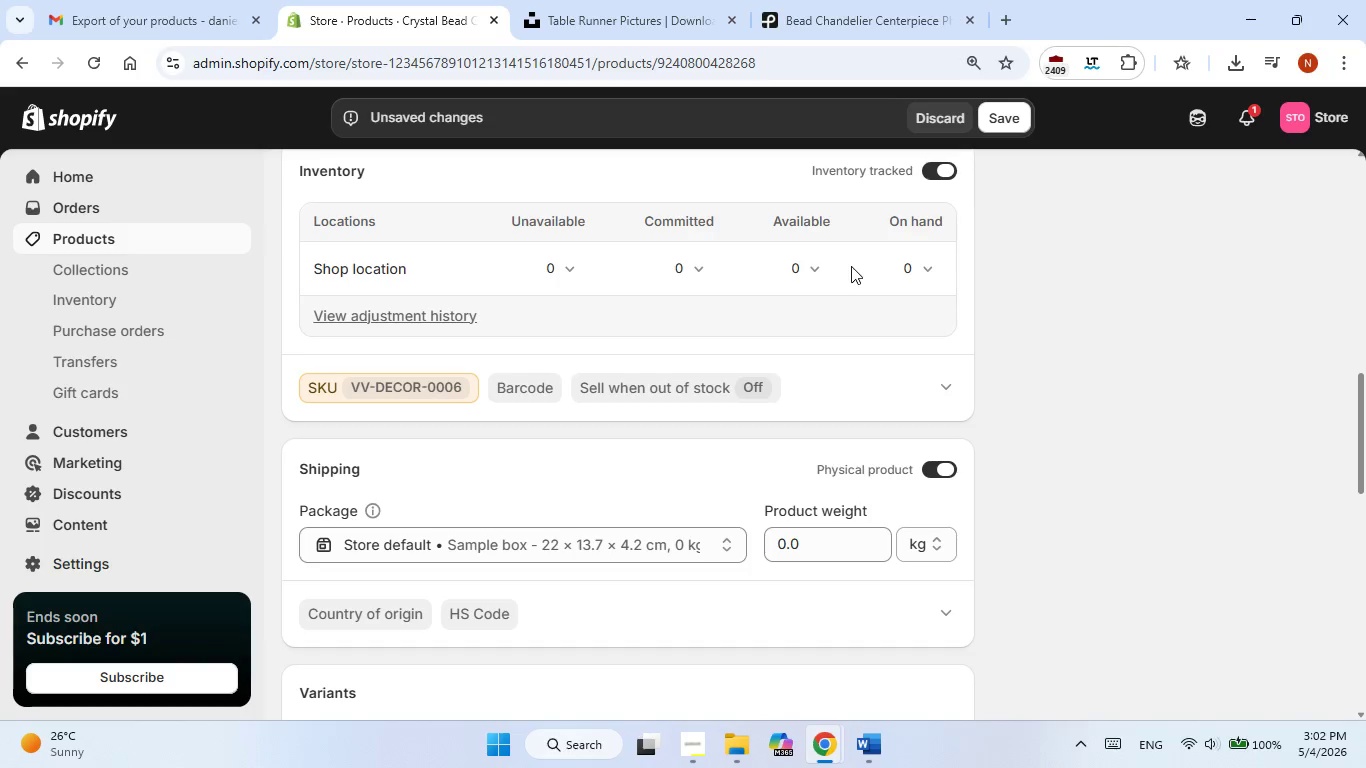 
left_click([792, 266])
 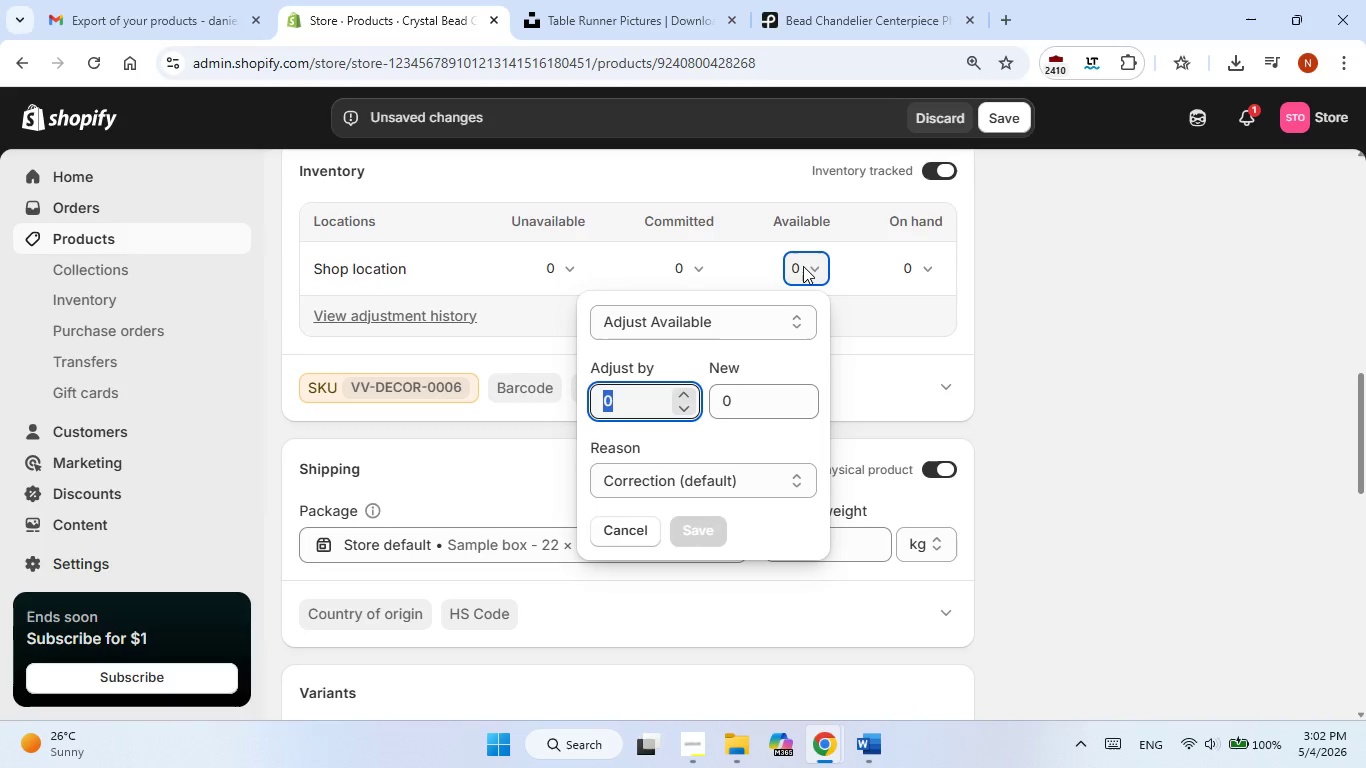 
key(Numpad5)
 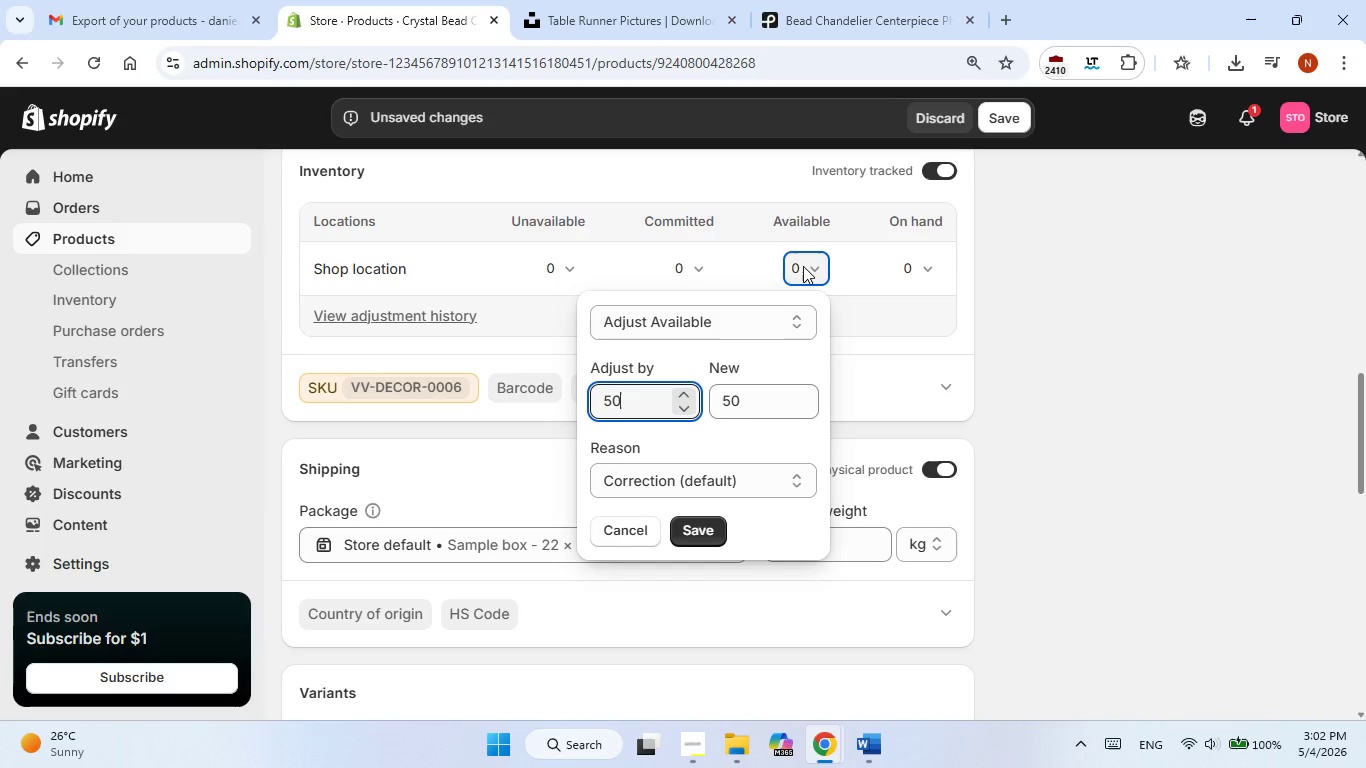 
key(Numpad0)
 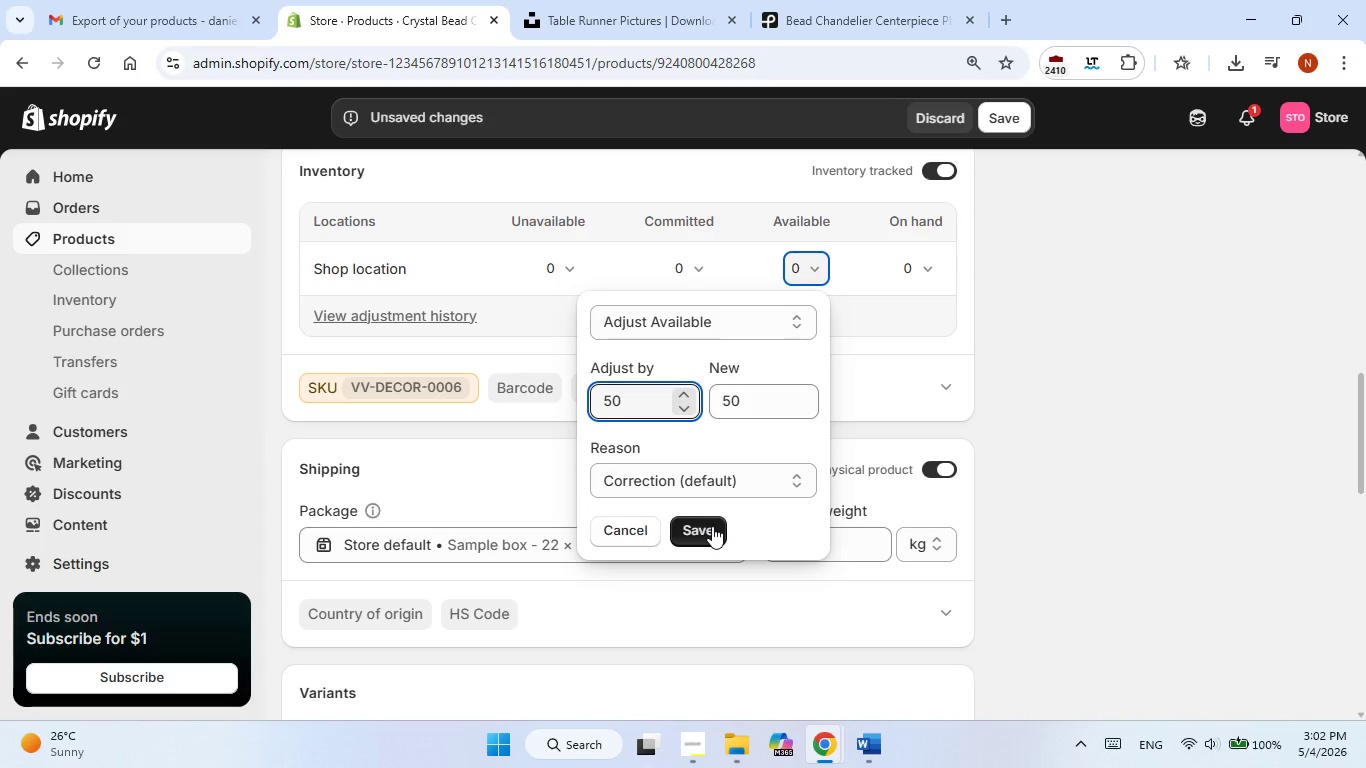 
double_click([1054, 513])
 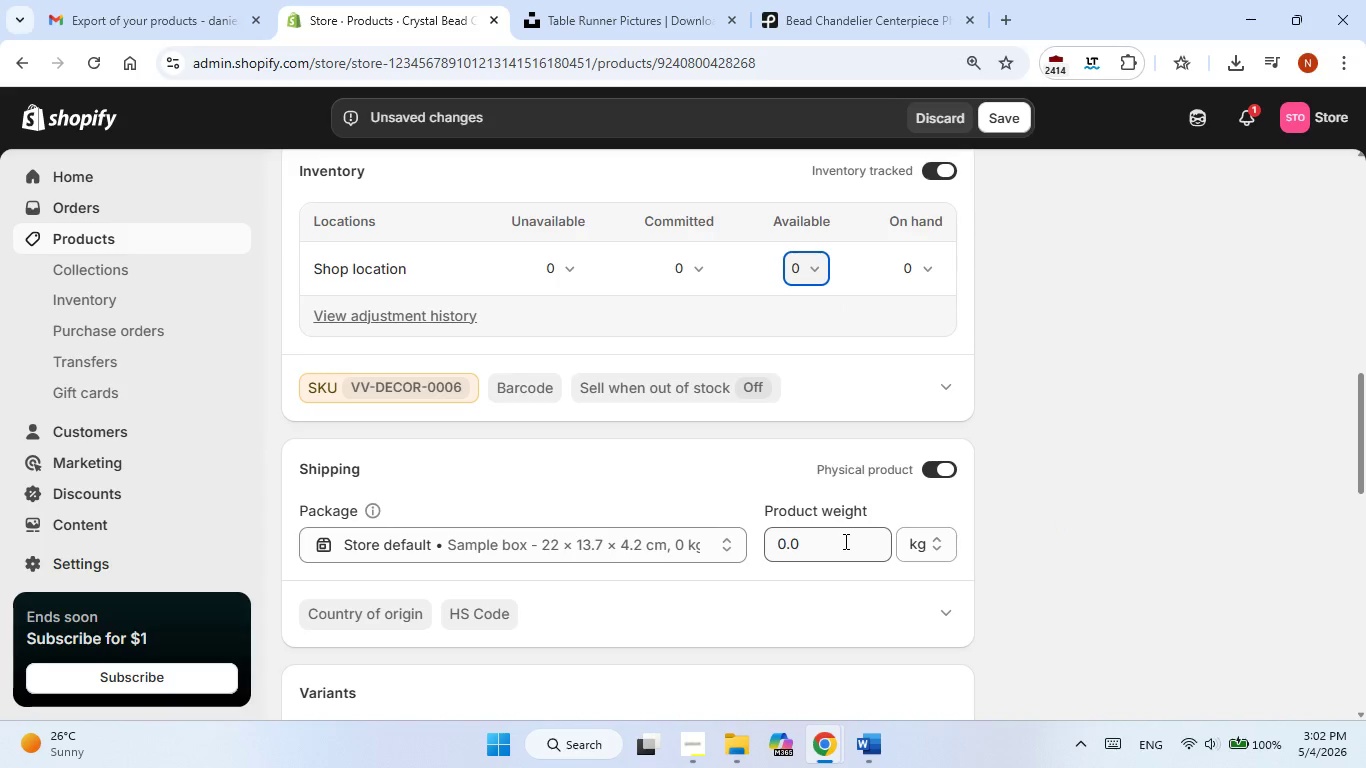 
left_click([844, 541])
 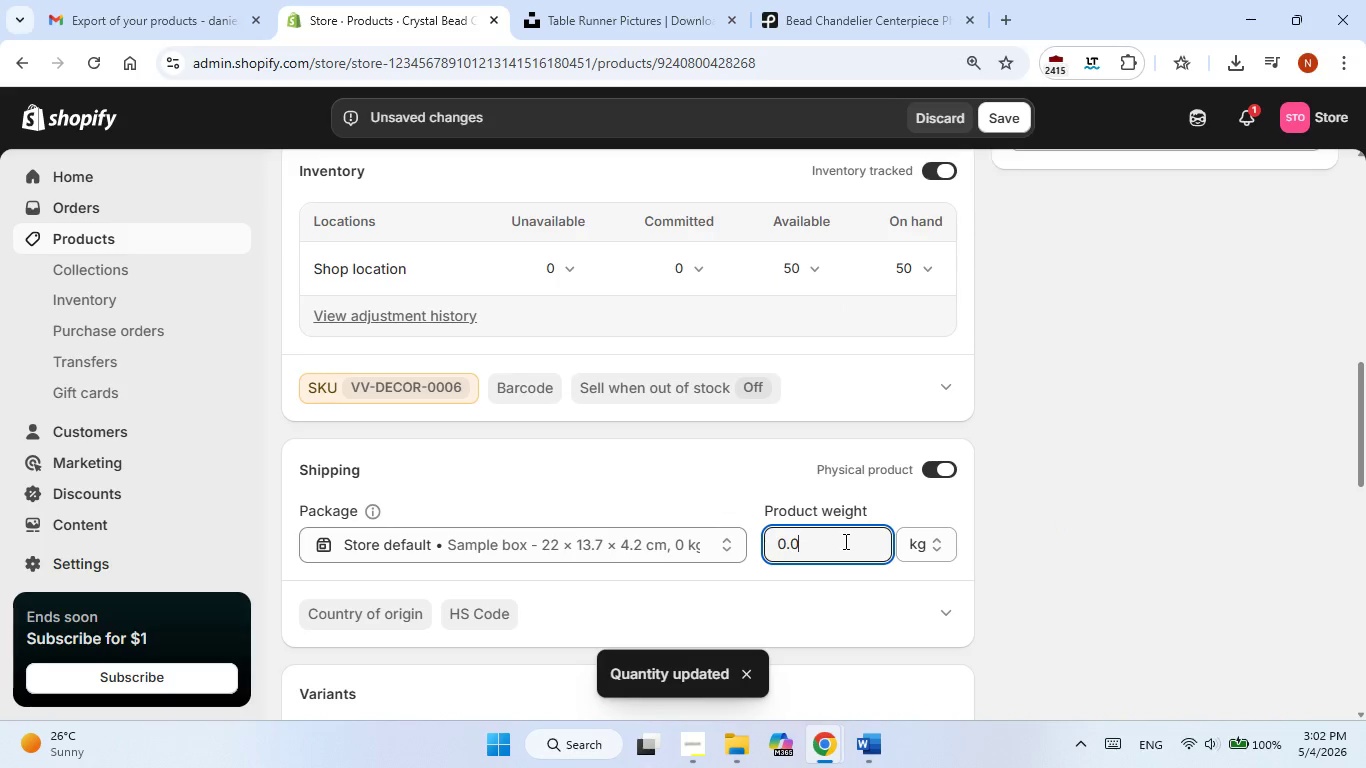 
double_click([844, 541])
 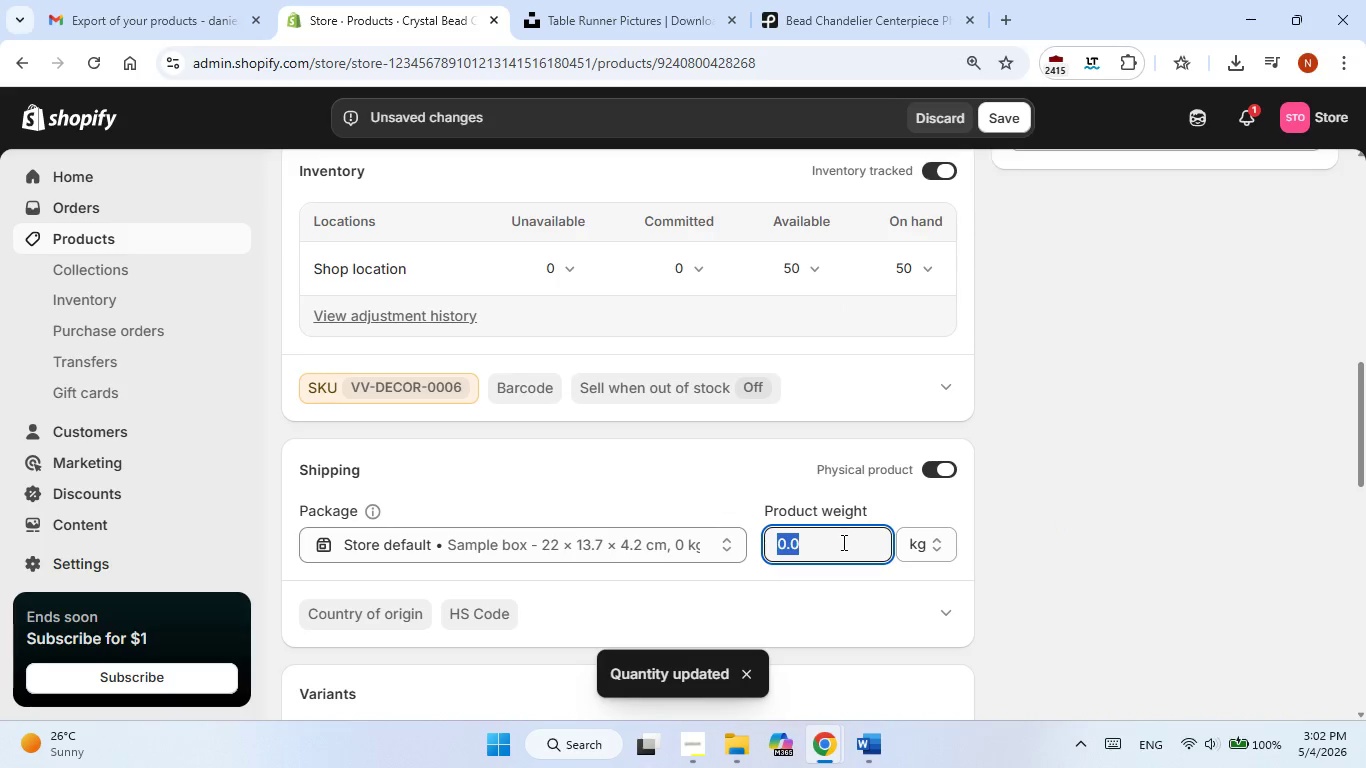 
triple_click([844, 541])
 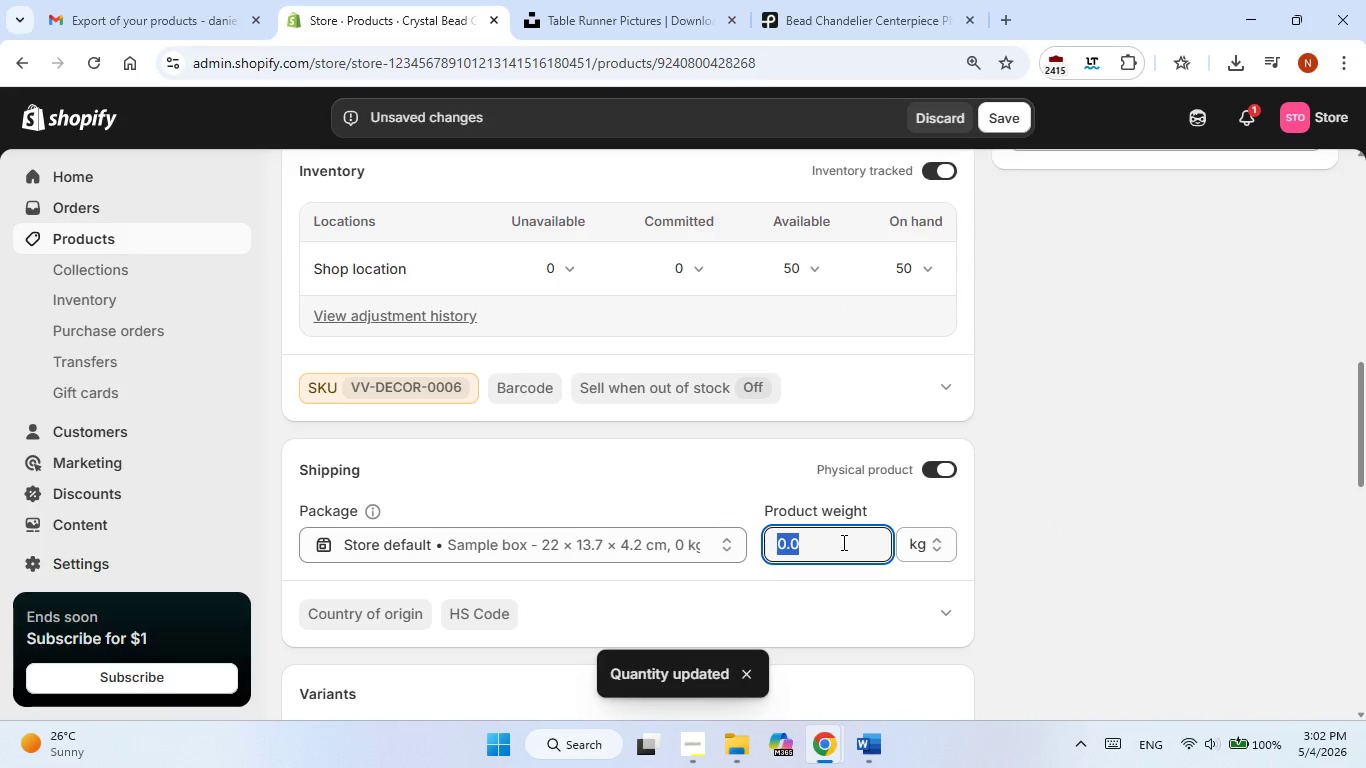 
key(Numpad1)
 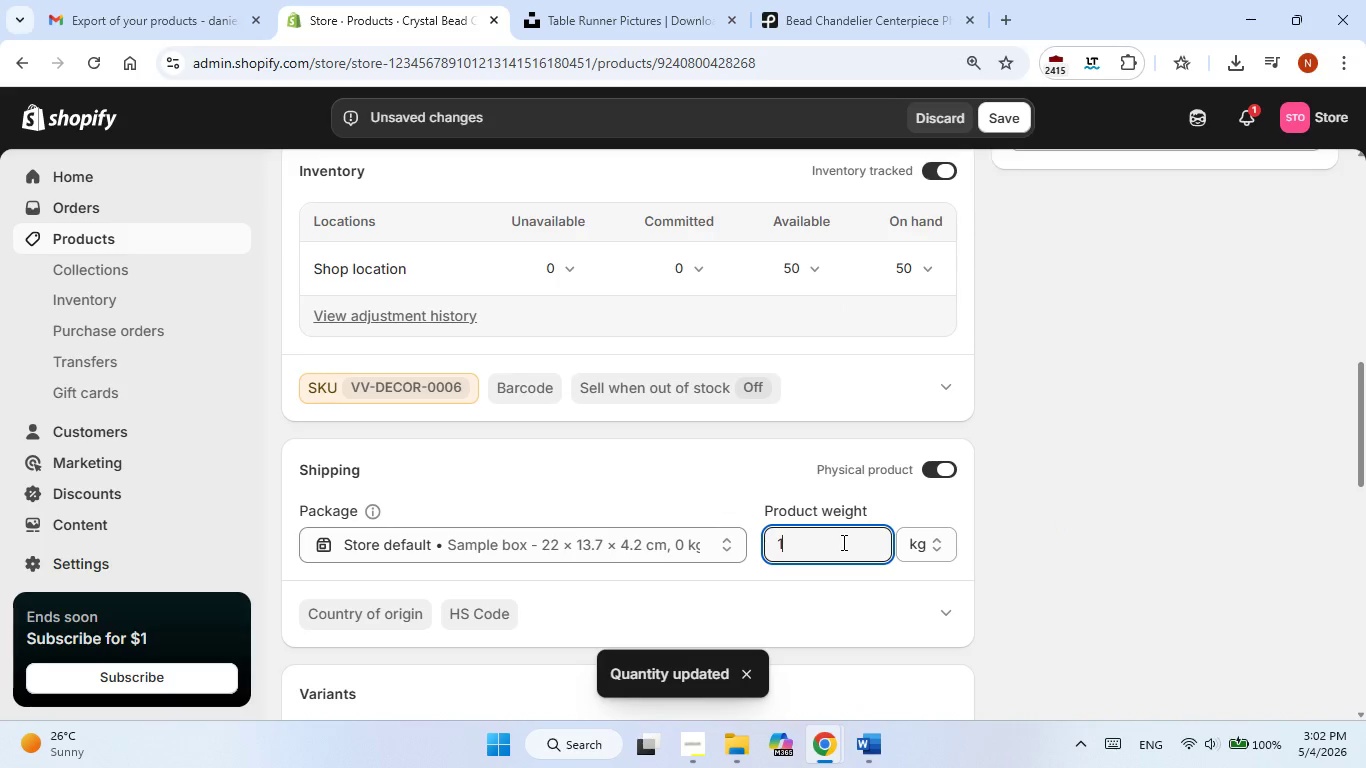 
key(Numpad6)
 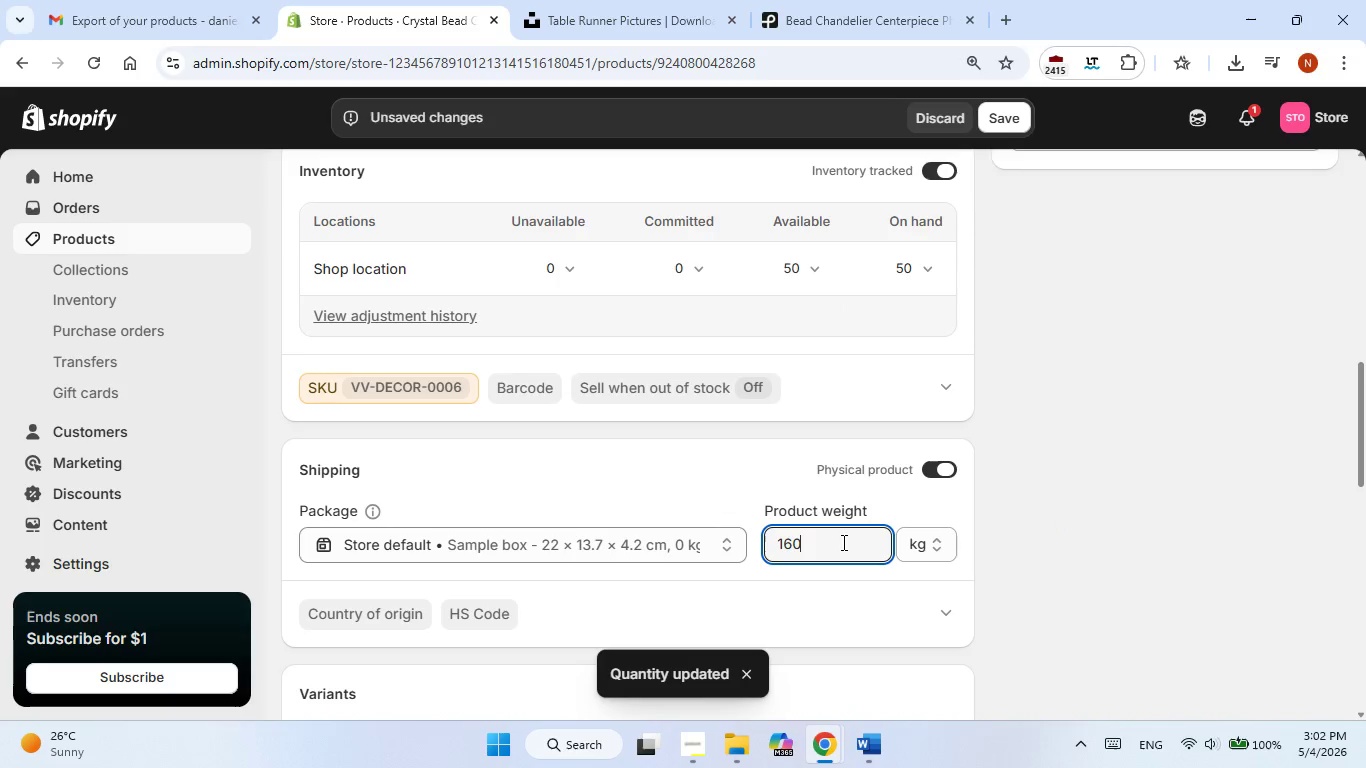 
key(Numpad0)
 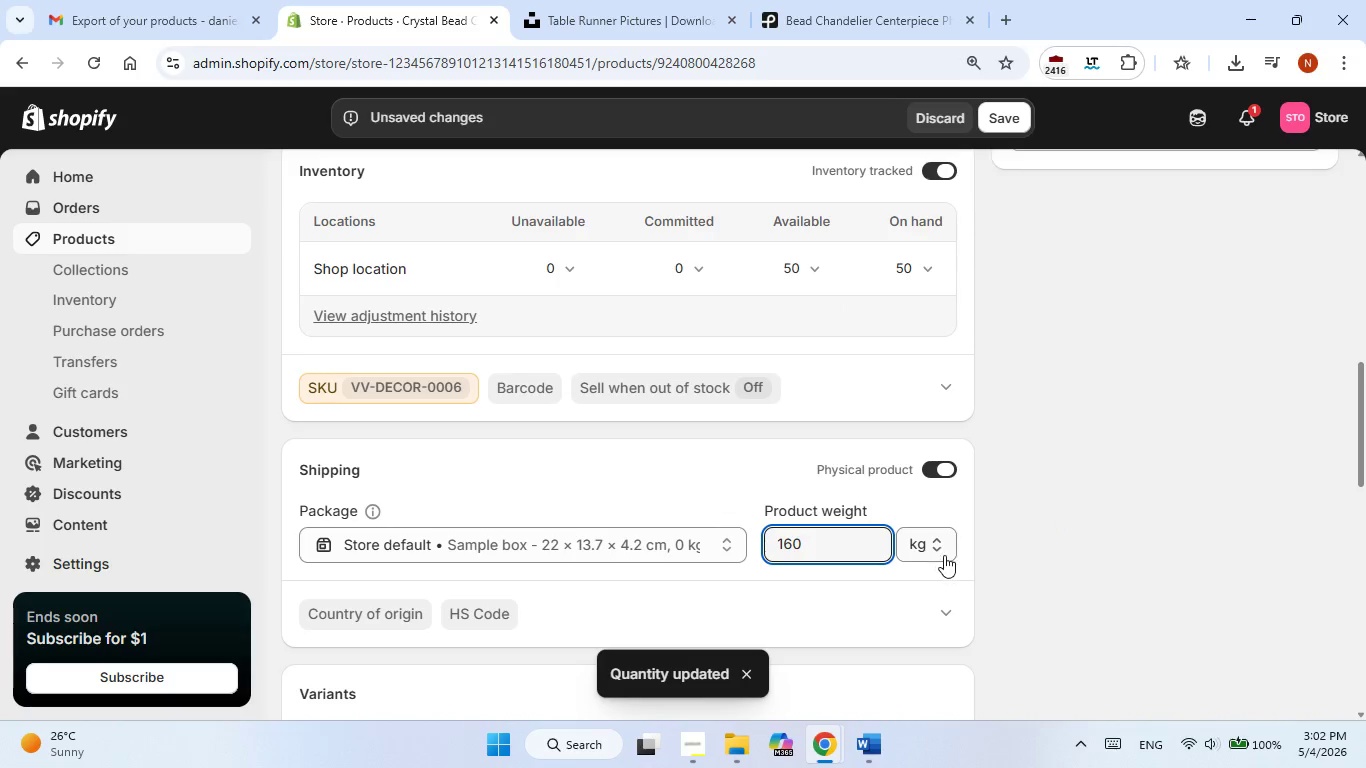 
left_click([944, 555])
 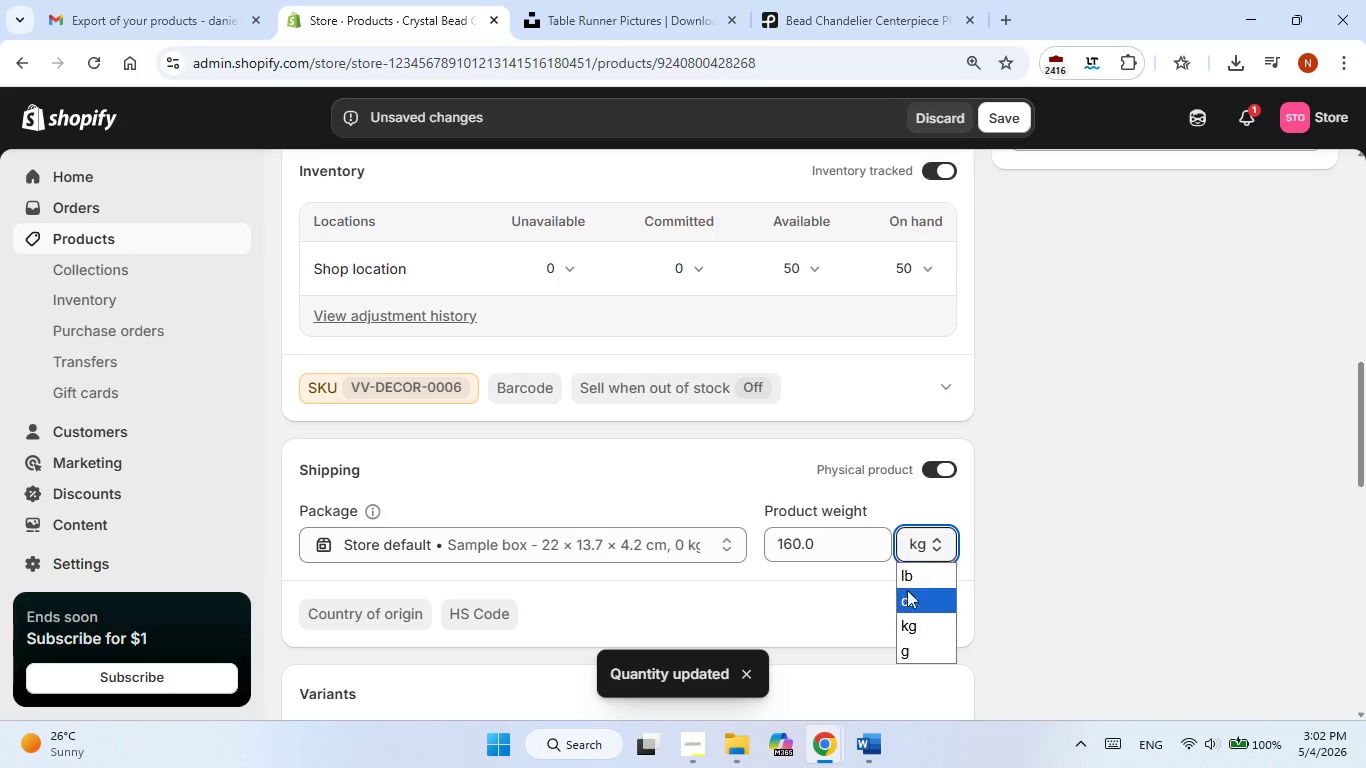 
left_click([907, 597])
 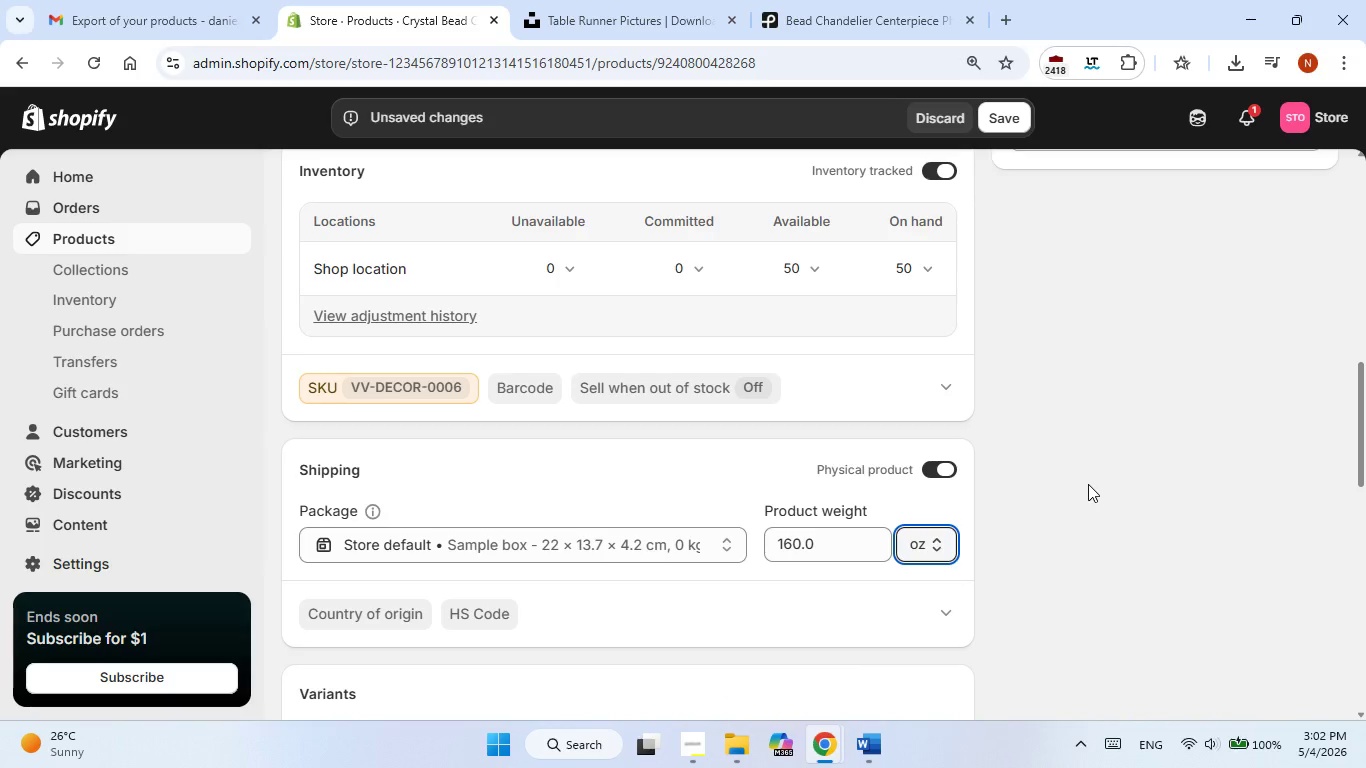 
left_click([1088, 484])
 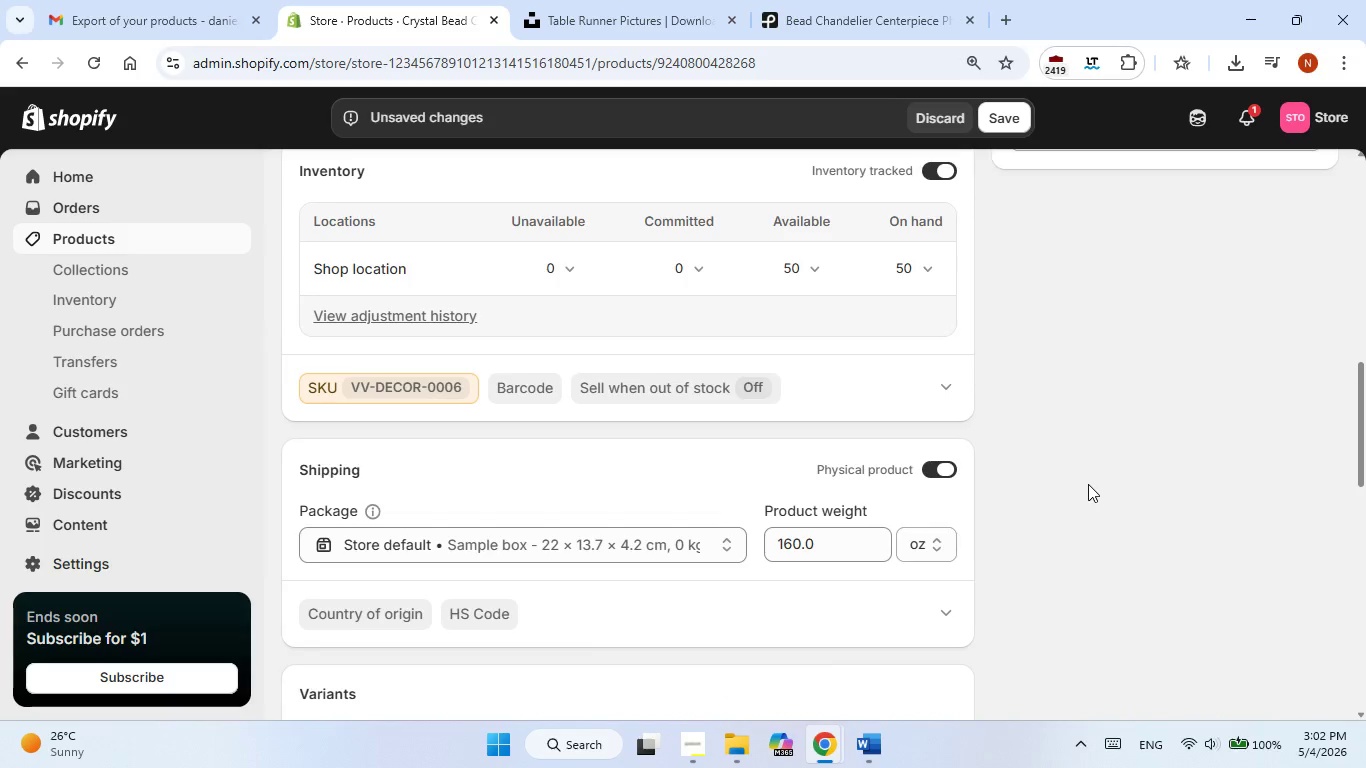 
scroll: coordinate [1088, 484], scroll_direction: down, amount: 3.0
 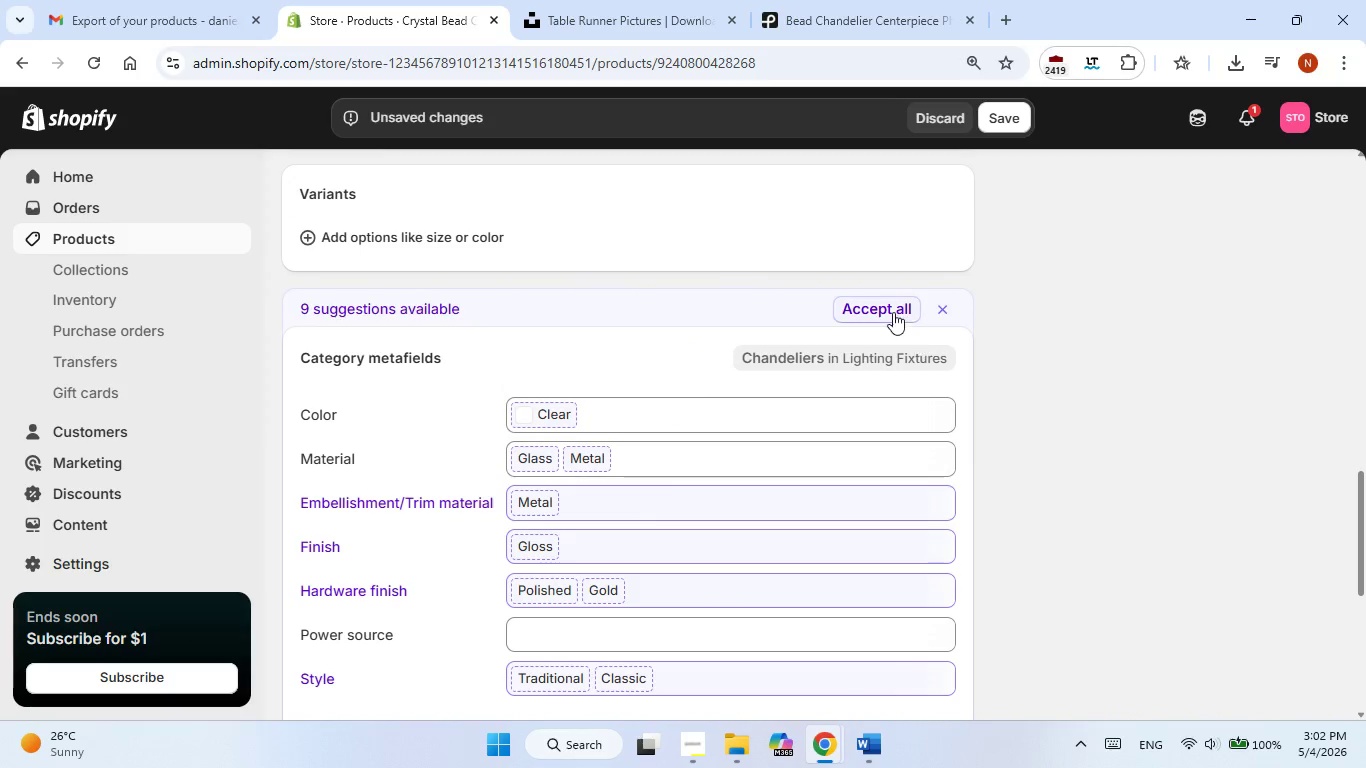 
left_click([893, 312])
 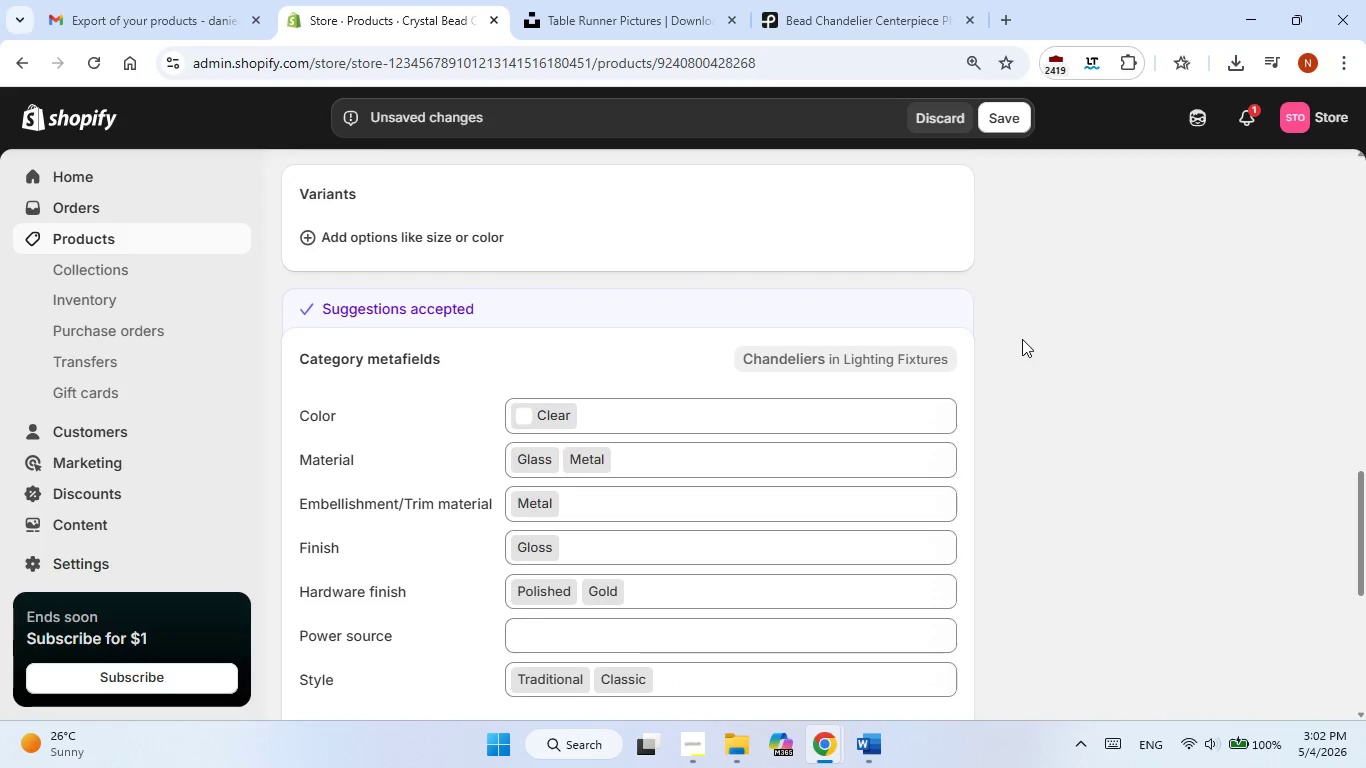 
scroll: coordinate [1022, 339], scroll_direction: down, amount: 2.0
 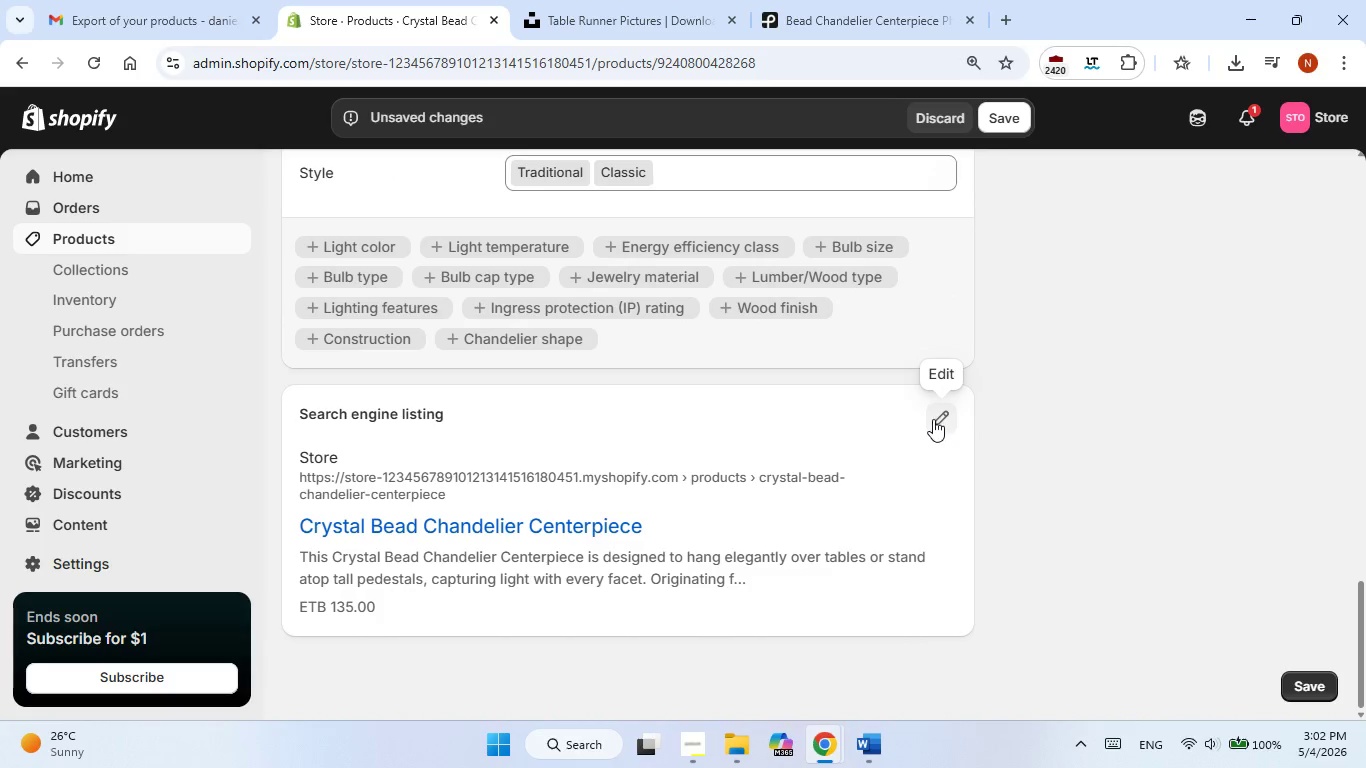 
left_click([1086, 358])
 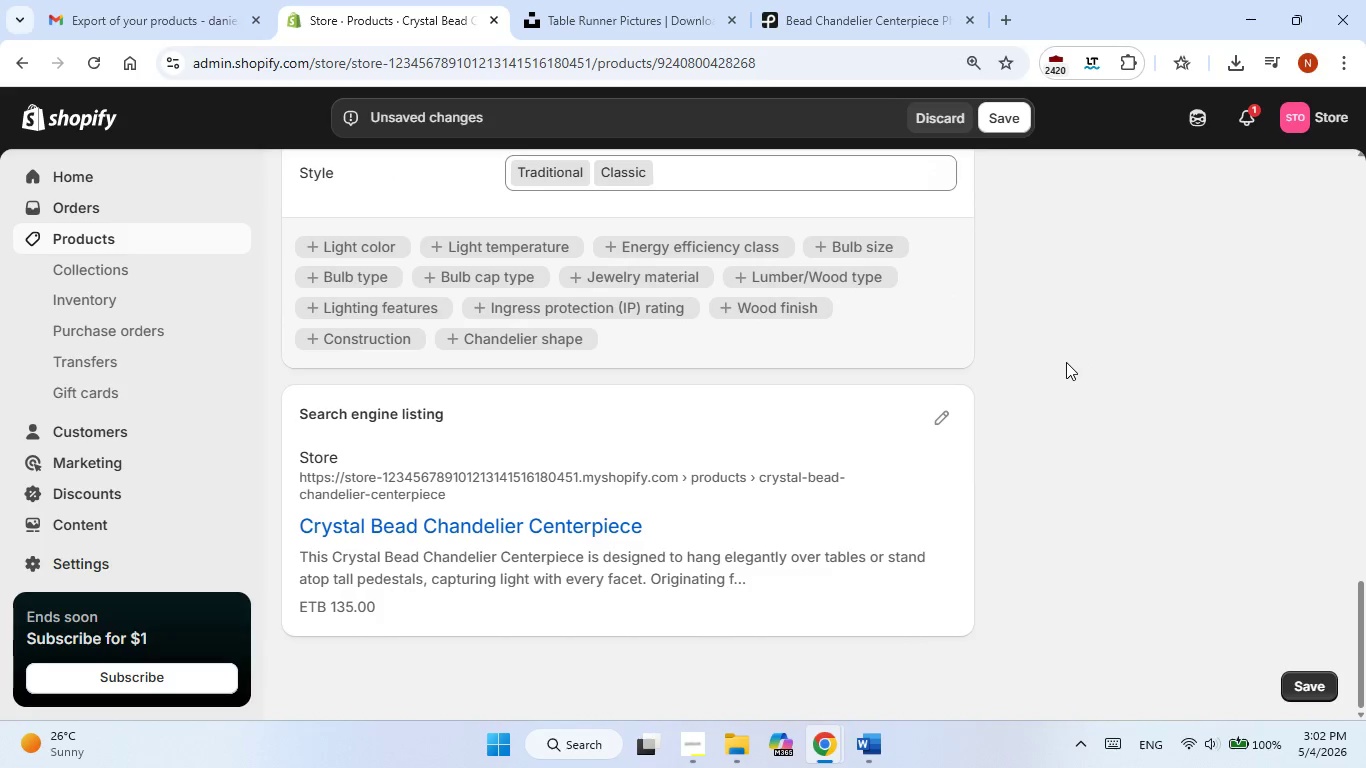 
scroll: coordinate [1066, 362], scroll_direction: down, amount: 2.0
 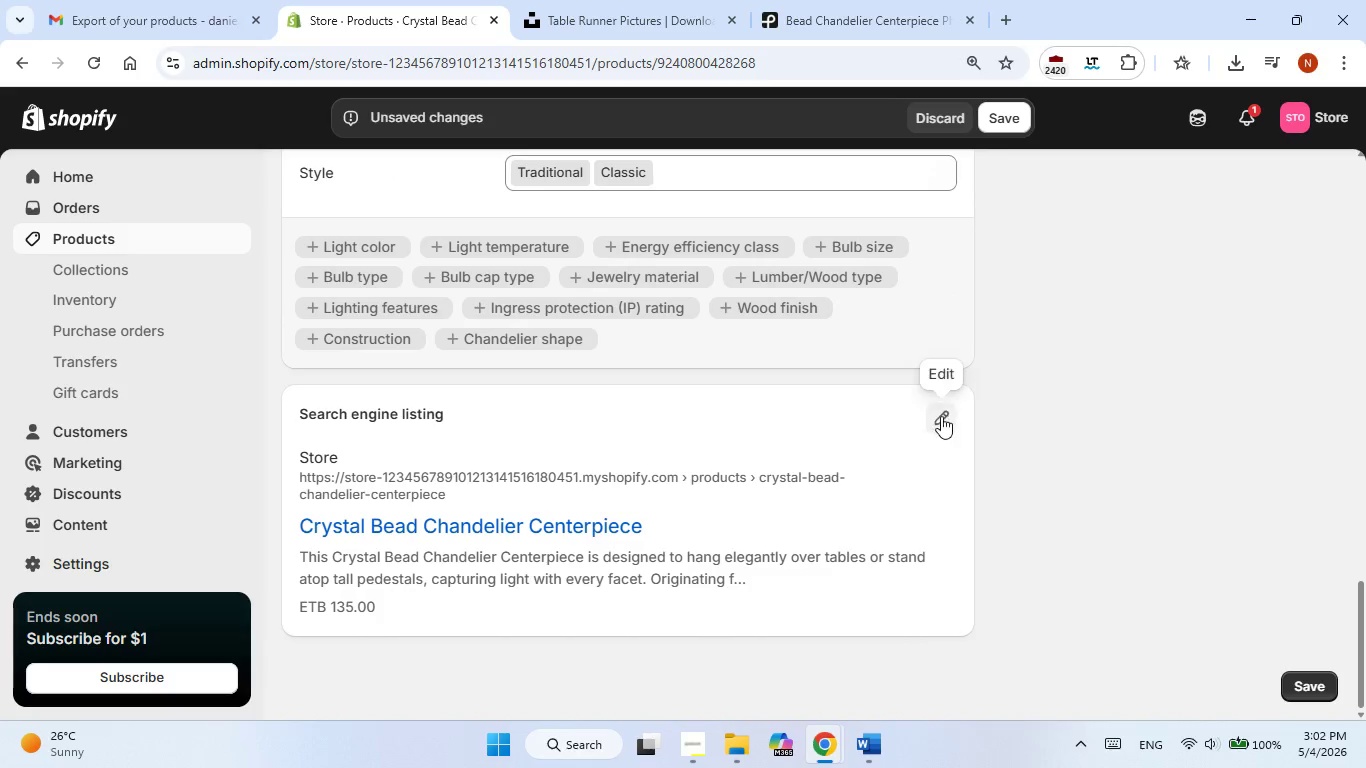 
left_click([941, 416])
 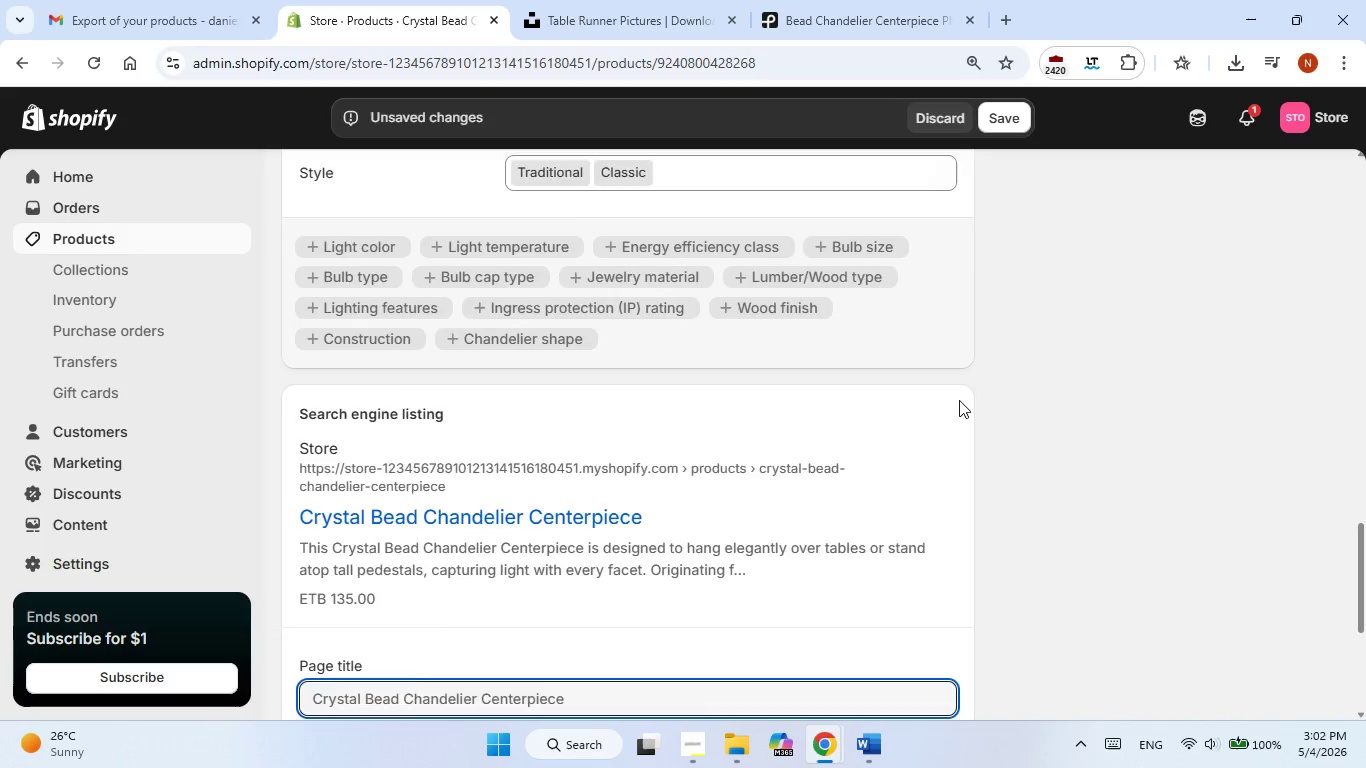 
scroll: coordinate [959, 400], scroll_direction: down, amount: 2.0
 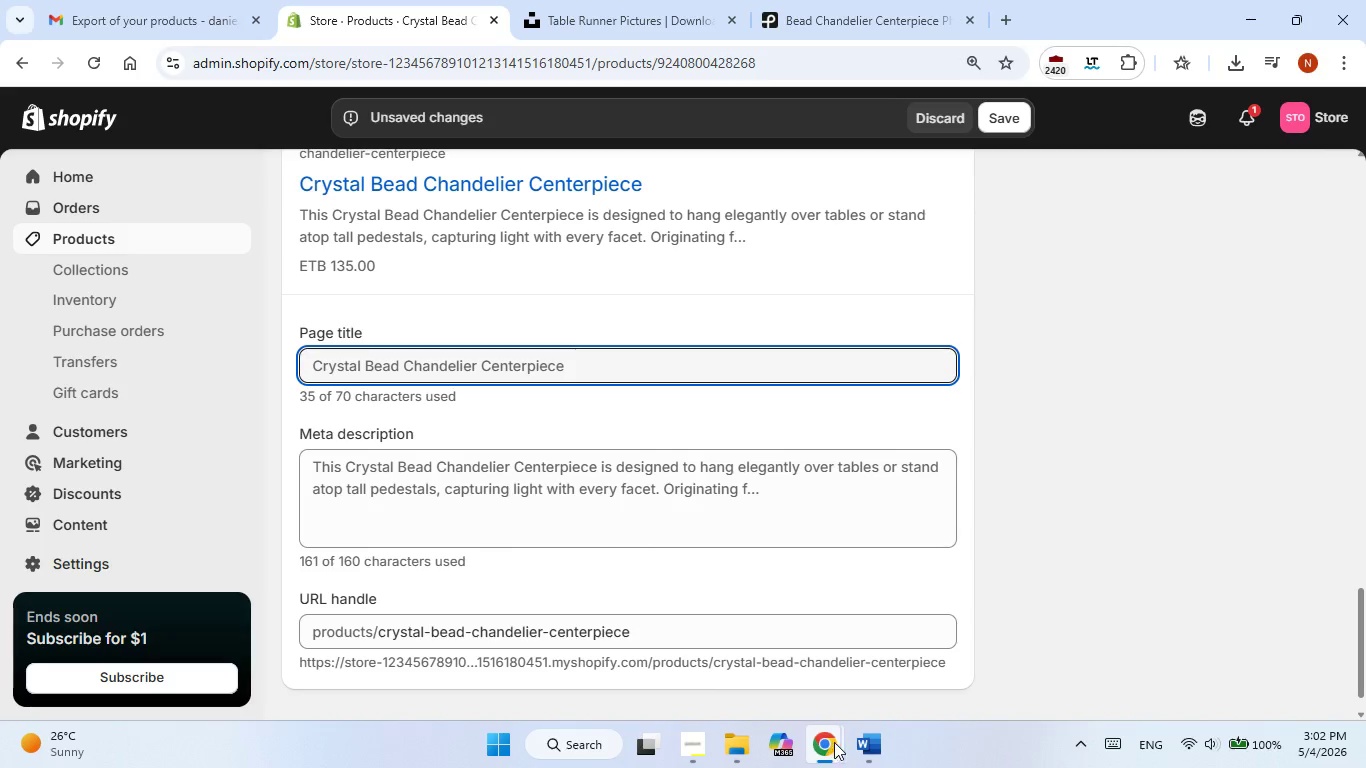 
left_click([878, 742])
 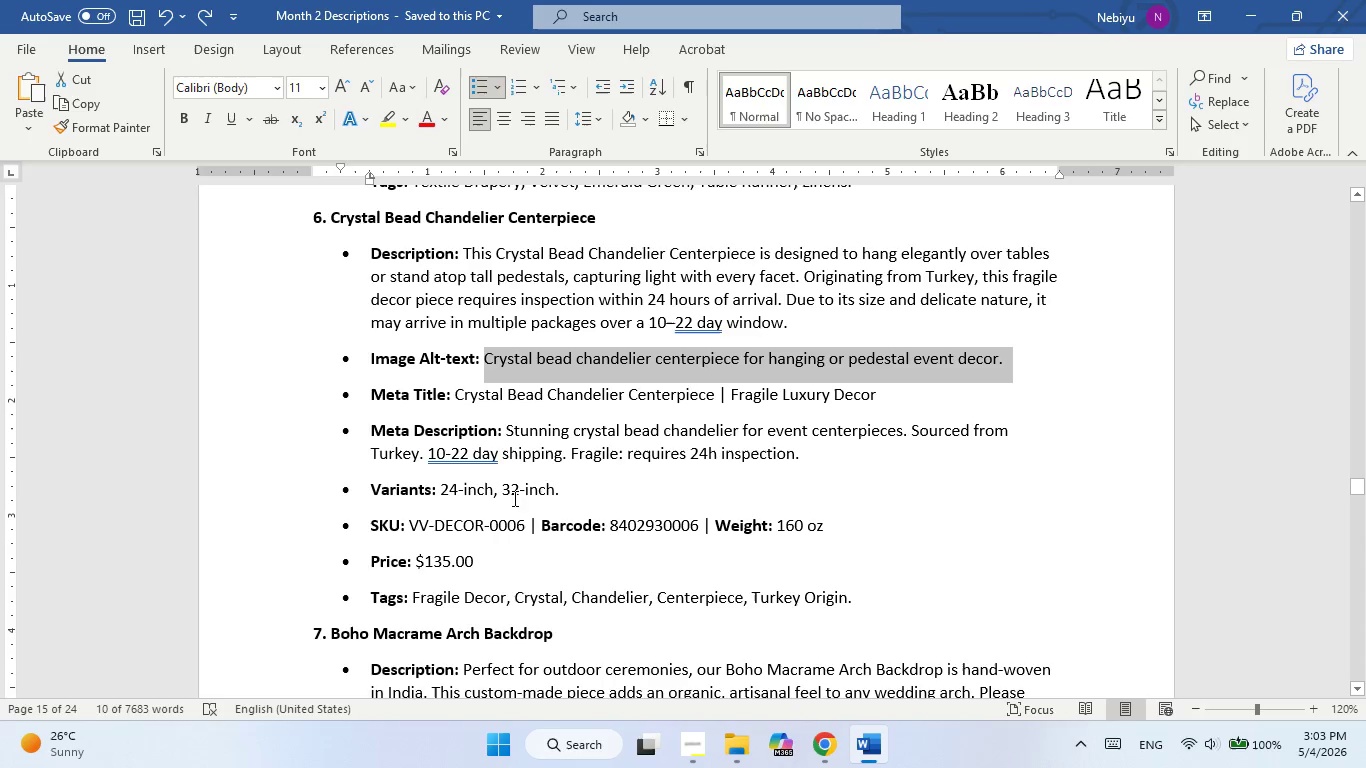 
left_click_drag(start_coordinate=[523, 427], to_coordinate=[896, 468])
 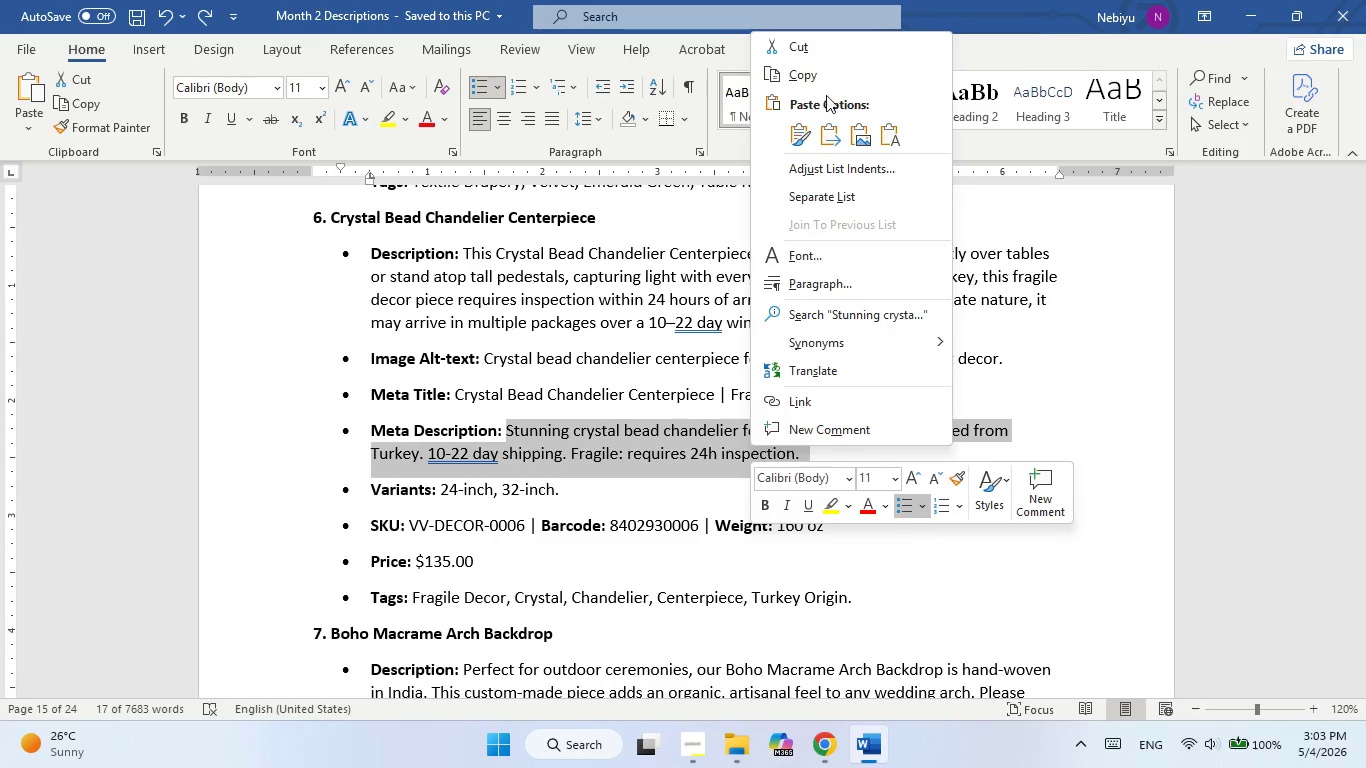 
left_click([827, 77])
 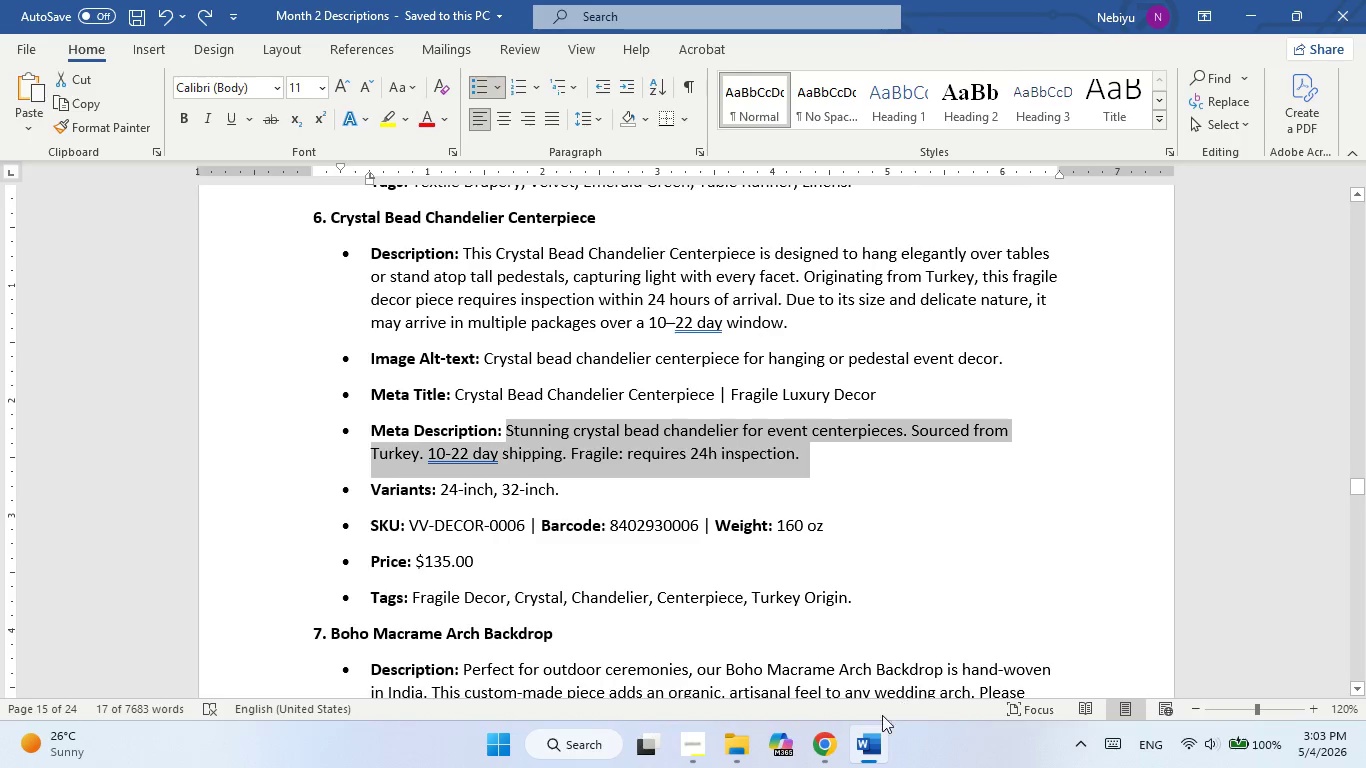 
left_click([853, 728])
 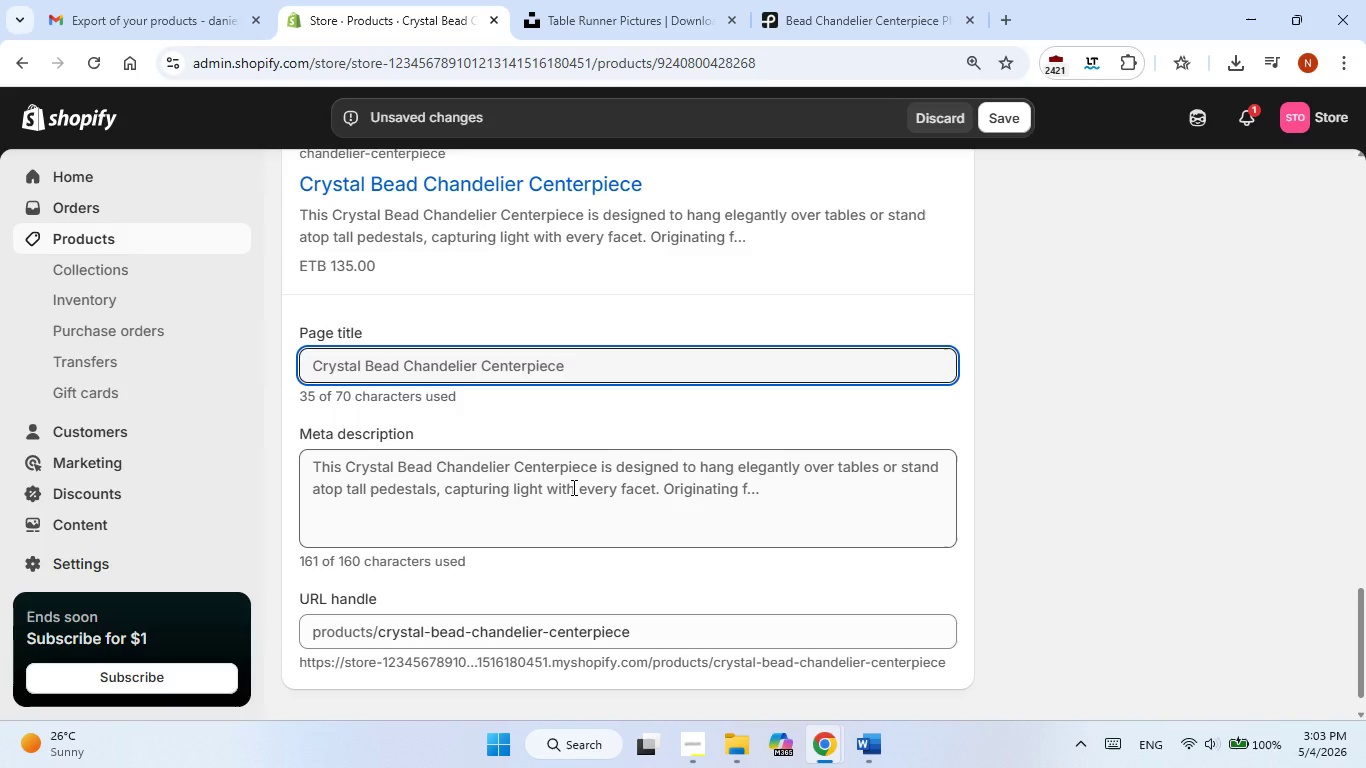 
double_click([572, 487])
 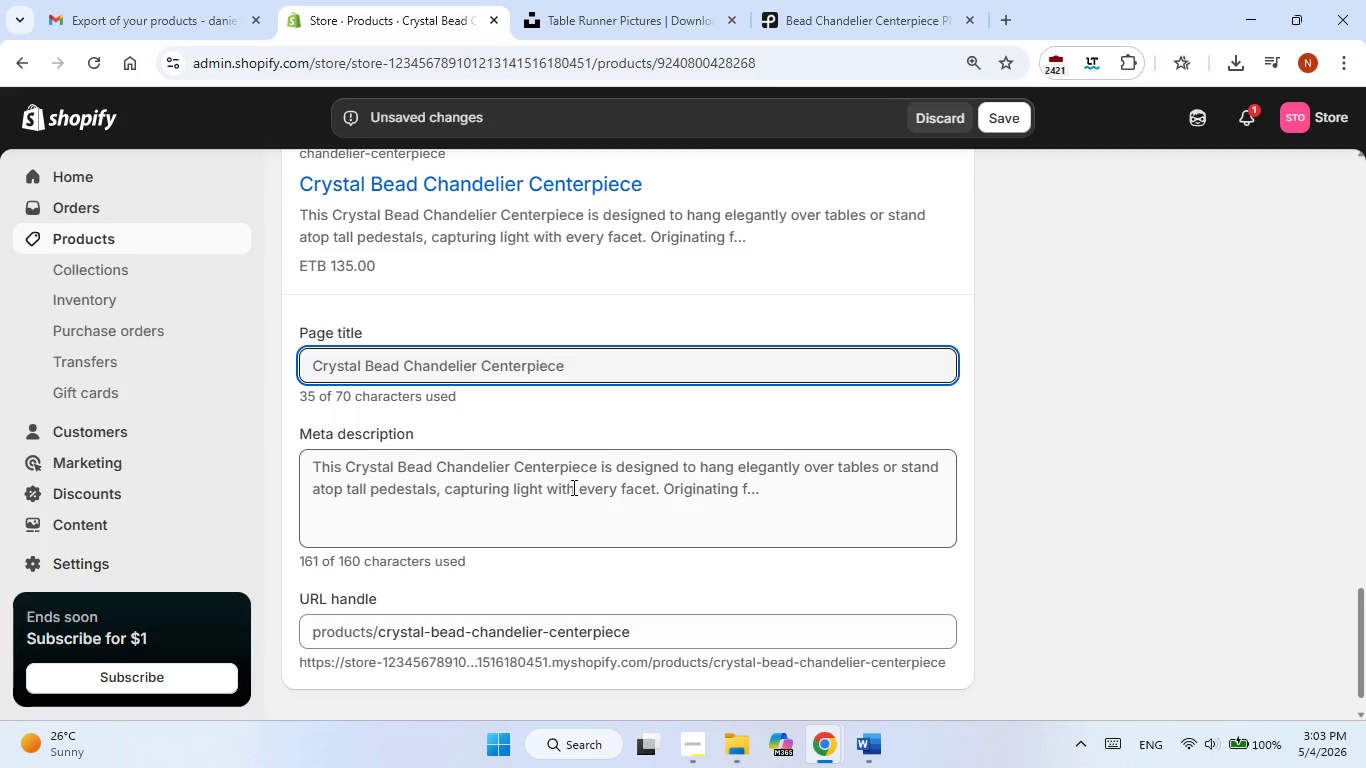 
triple_click([572, 487])
 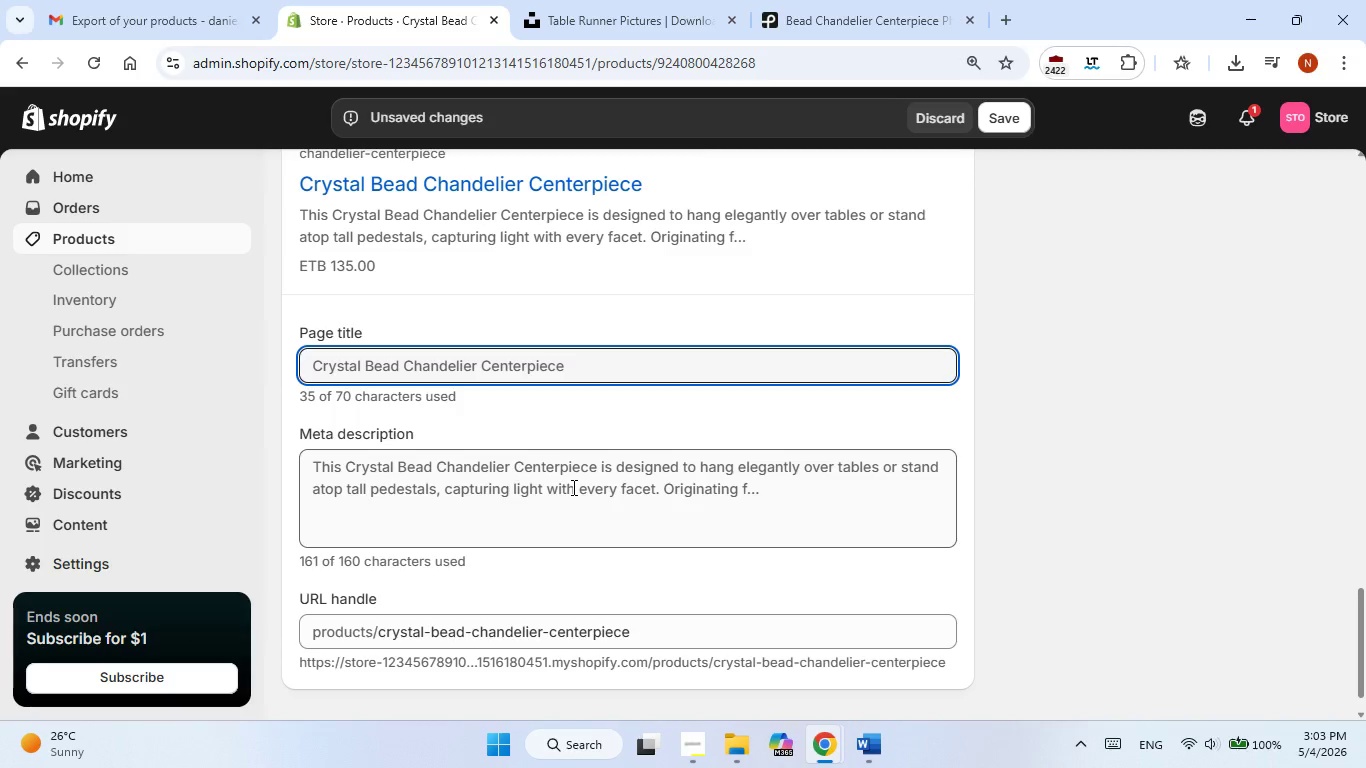 
right_click([572, 487])
 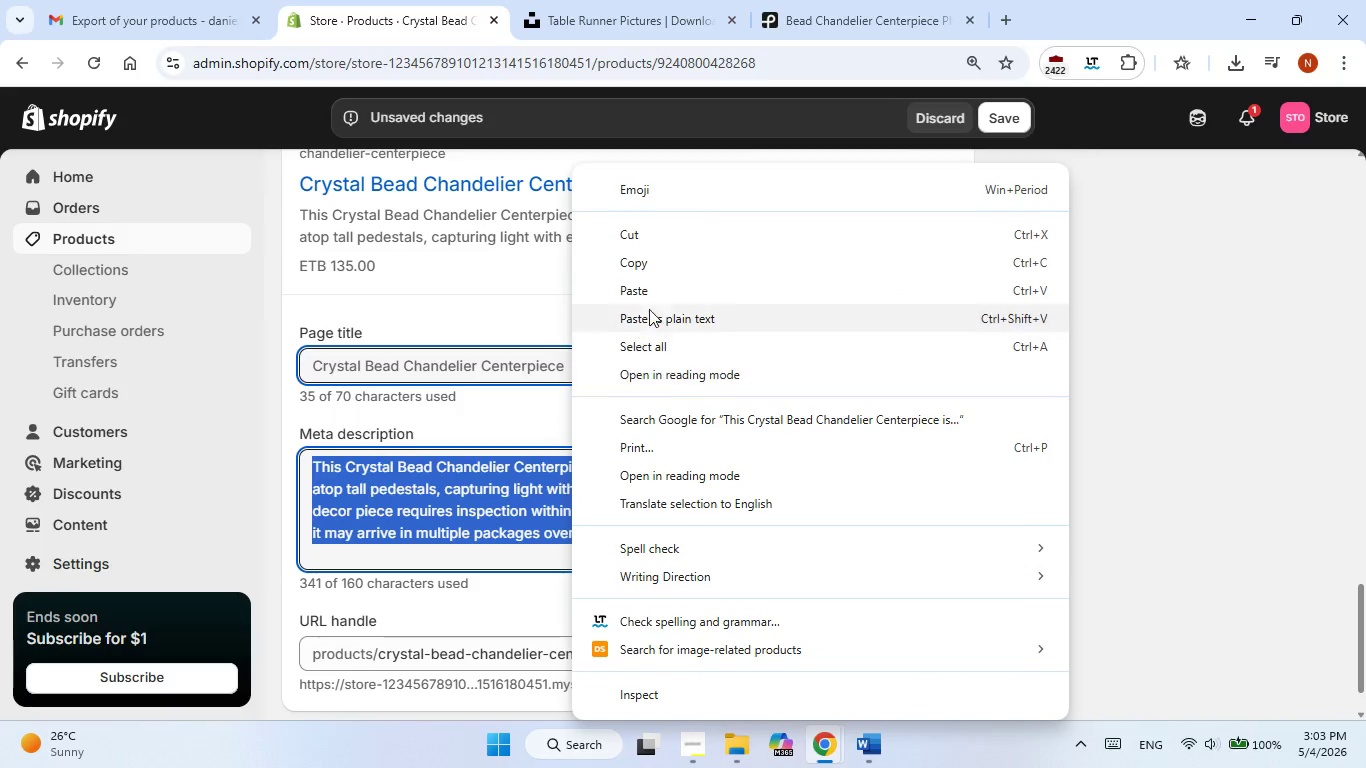 
left_click([658, 292])
 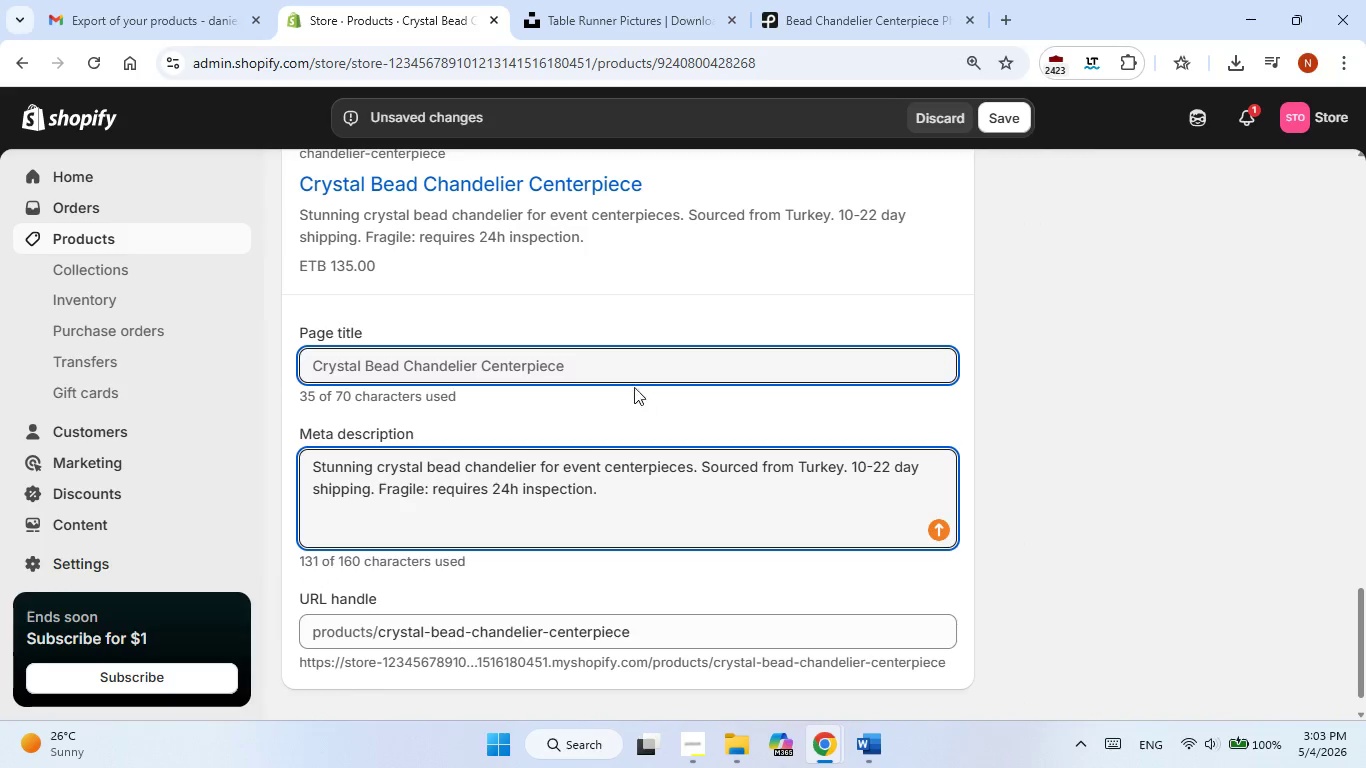 
left_click([591, 363])
 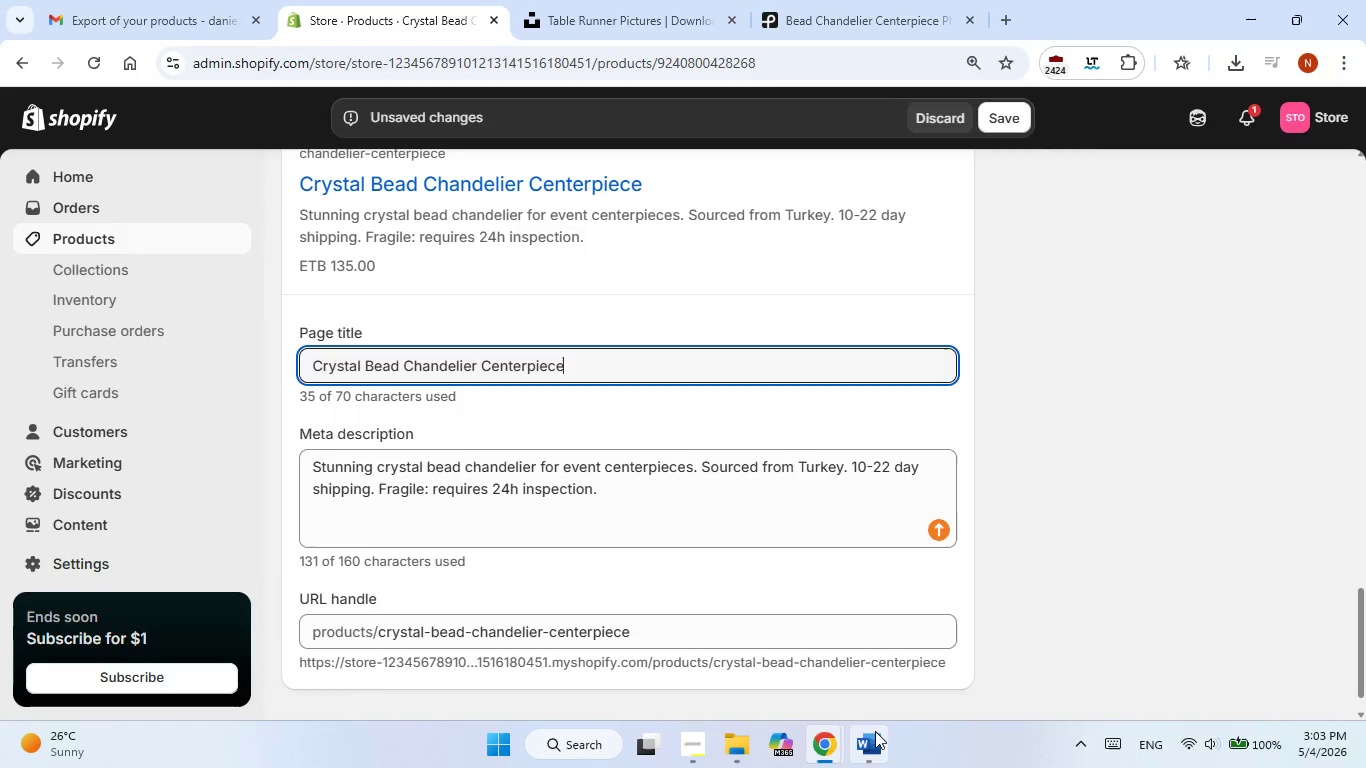 
left_click([873, 742])
 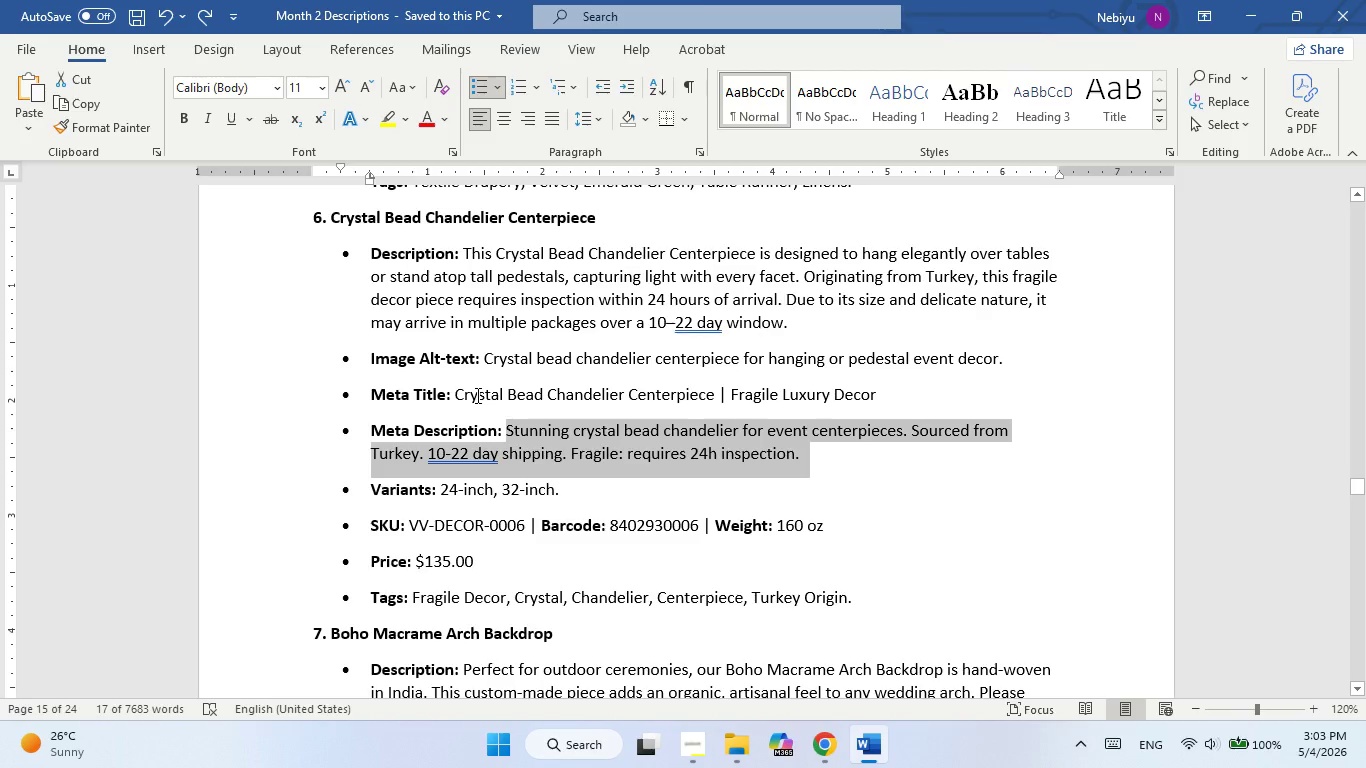 
left_click_drag(start_coordinate=[475, 395], to_coordinate=[869, 399])
 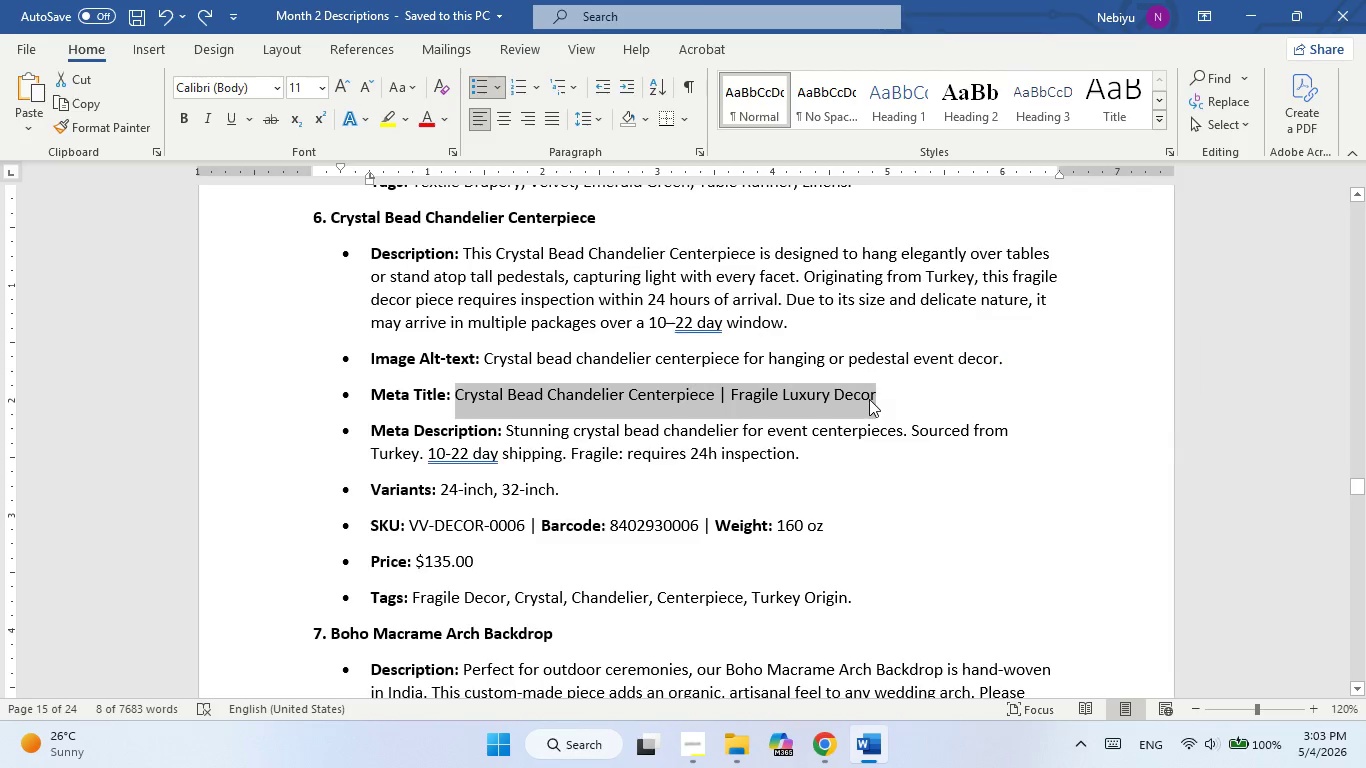 
right_click([869, 399])
 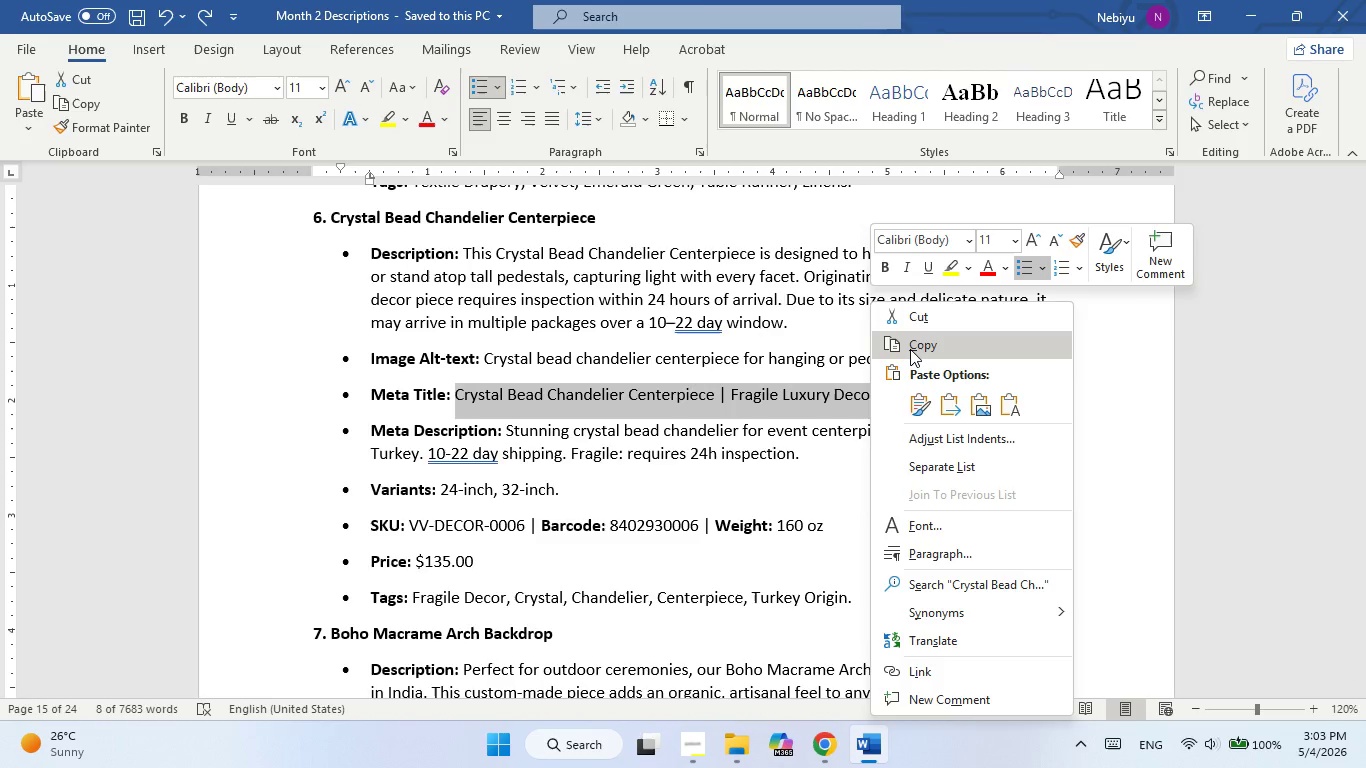 
left_click([910, 349])
 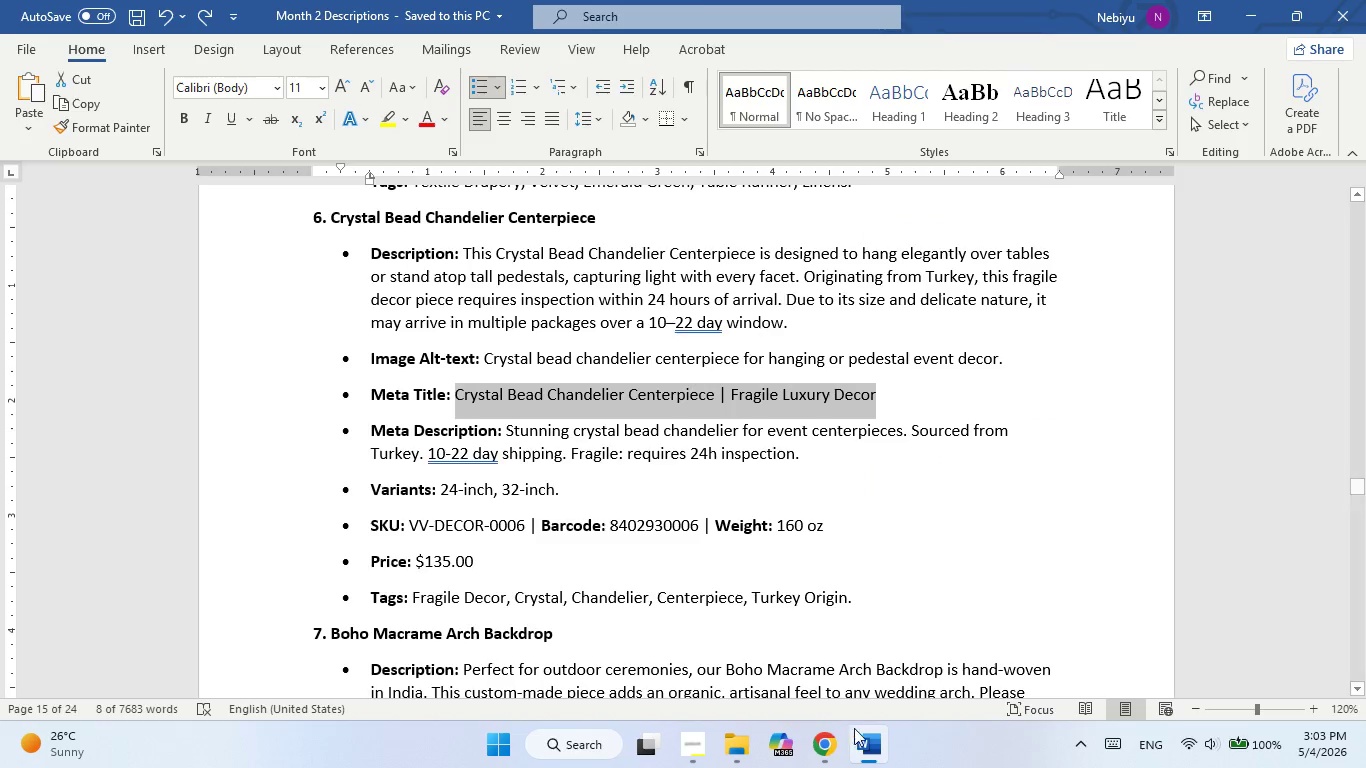 
left_click([866, 751])
 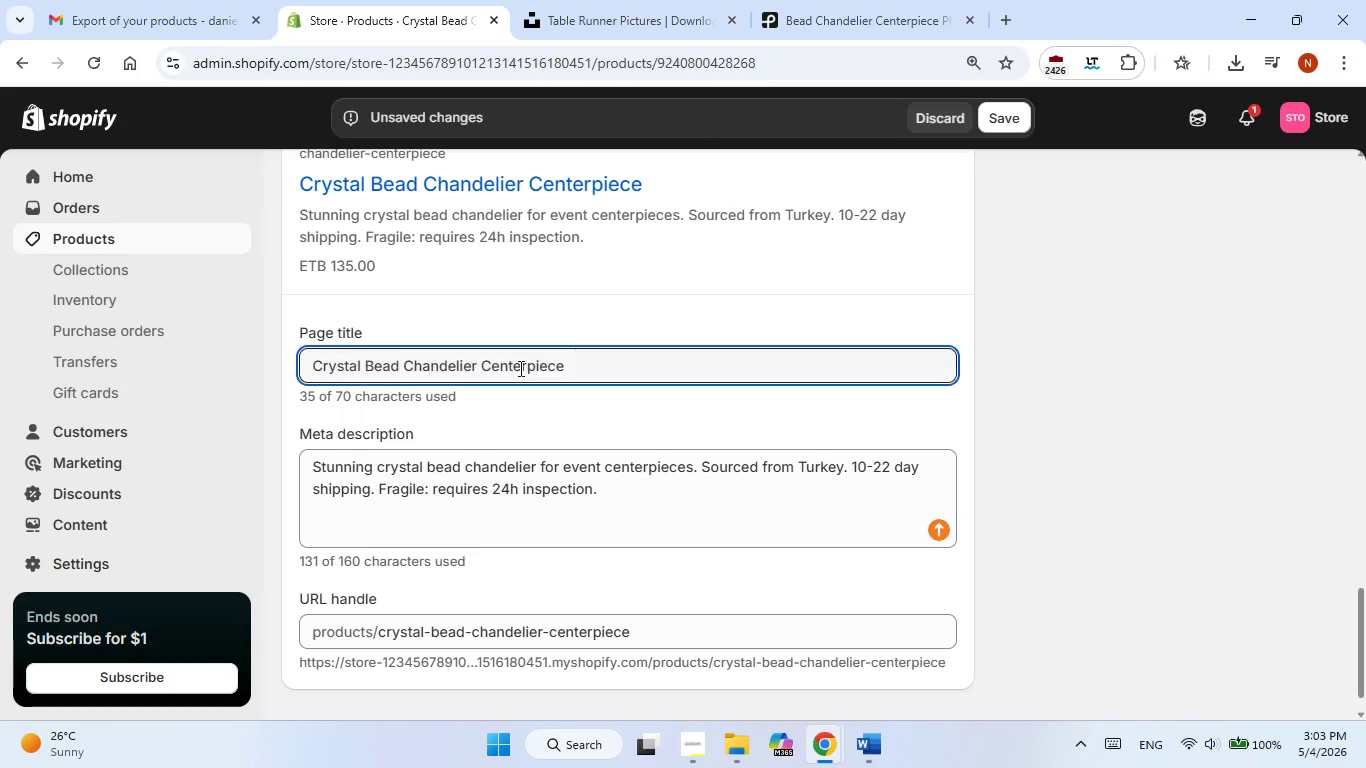 
double_click([519, 368])
 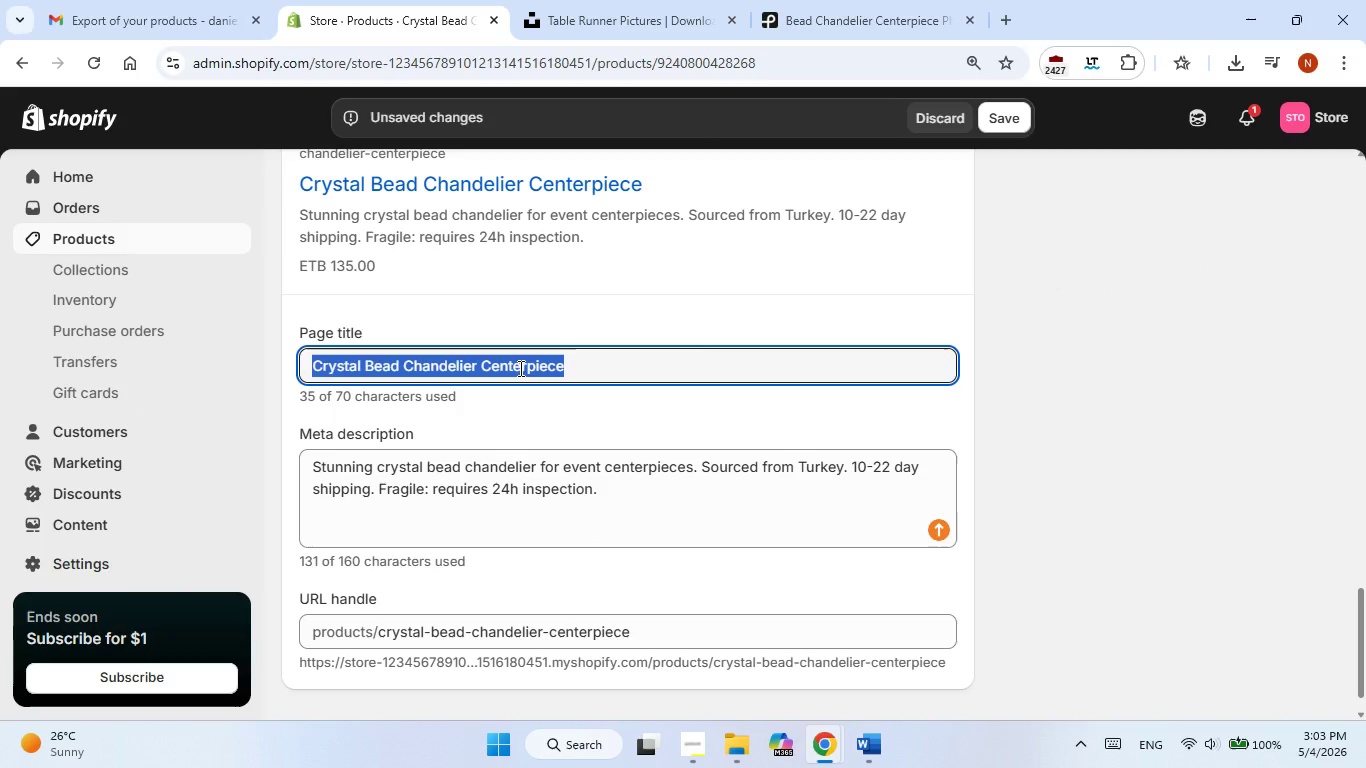 
triple_click([519, 368])
 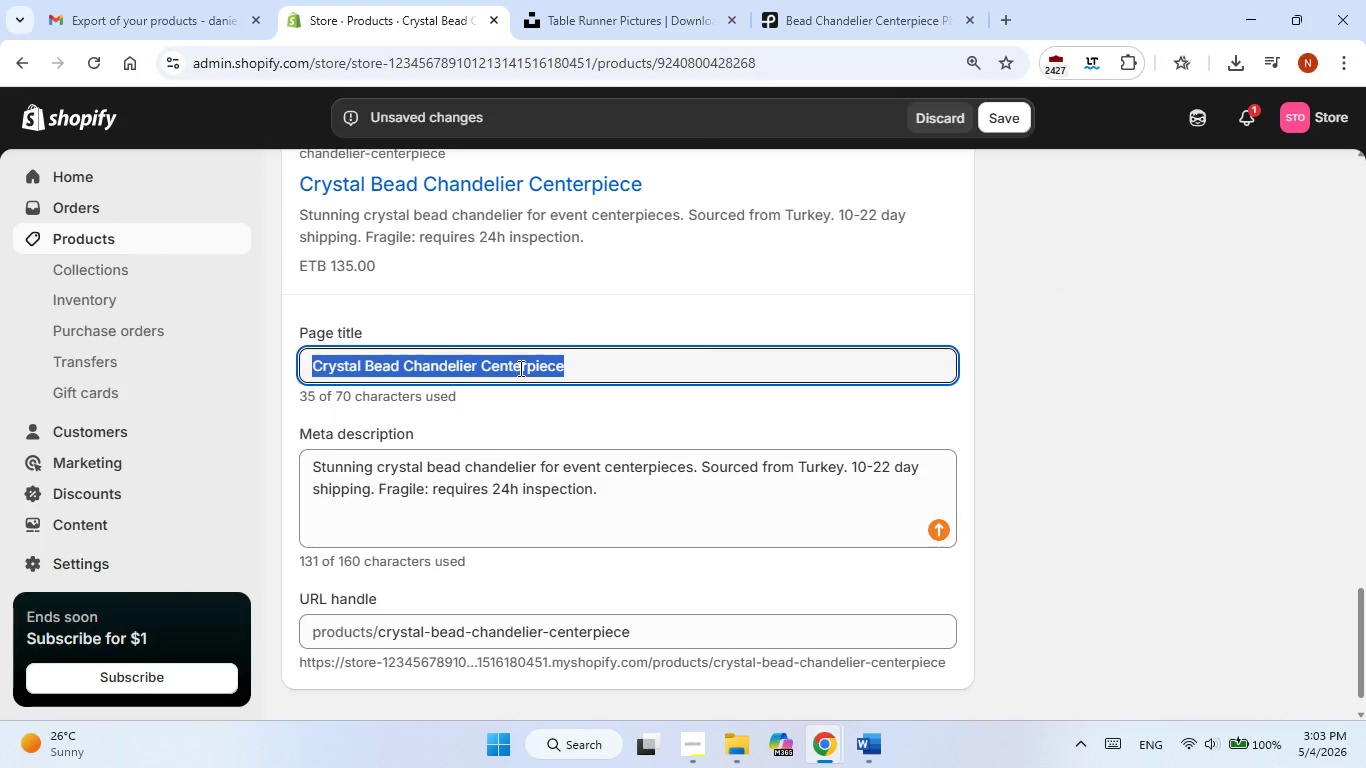 
right_click([519, 368])
 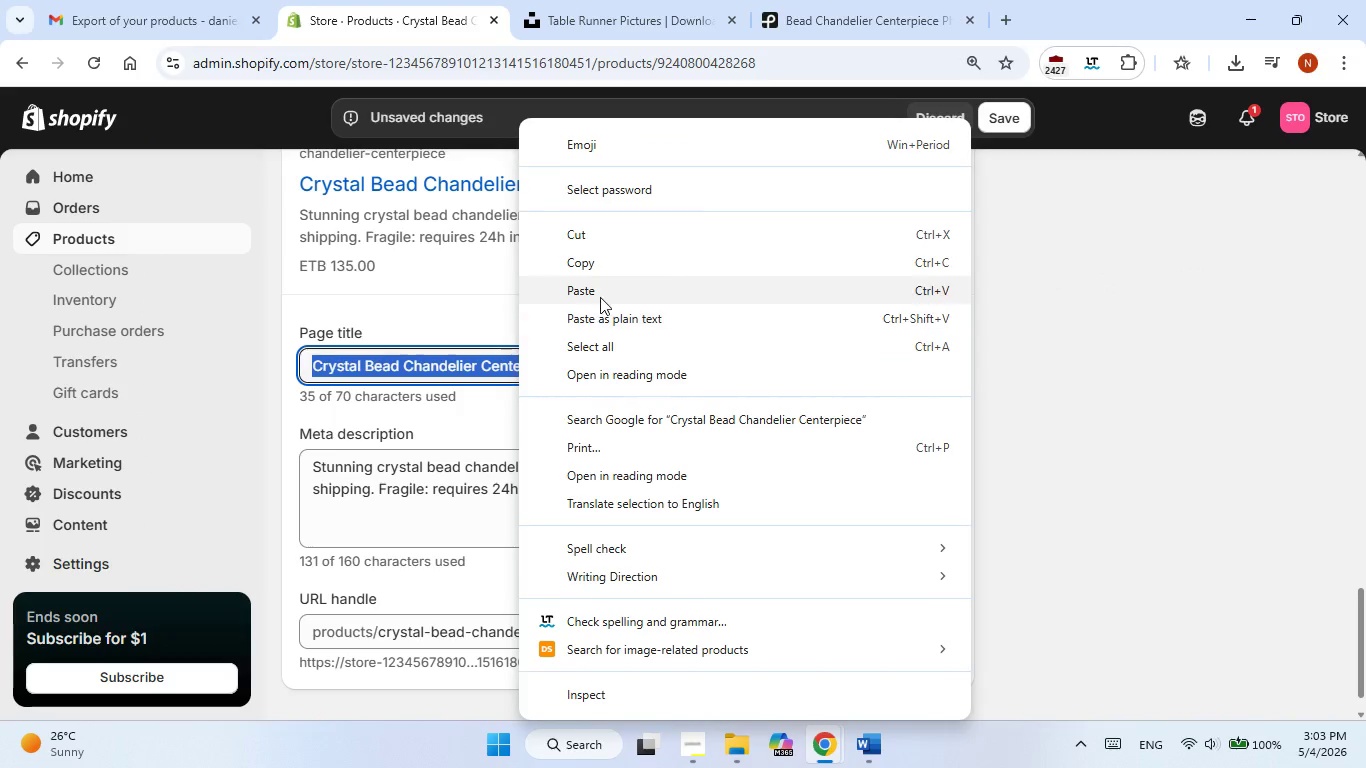 
left_click([602, 295])
 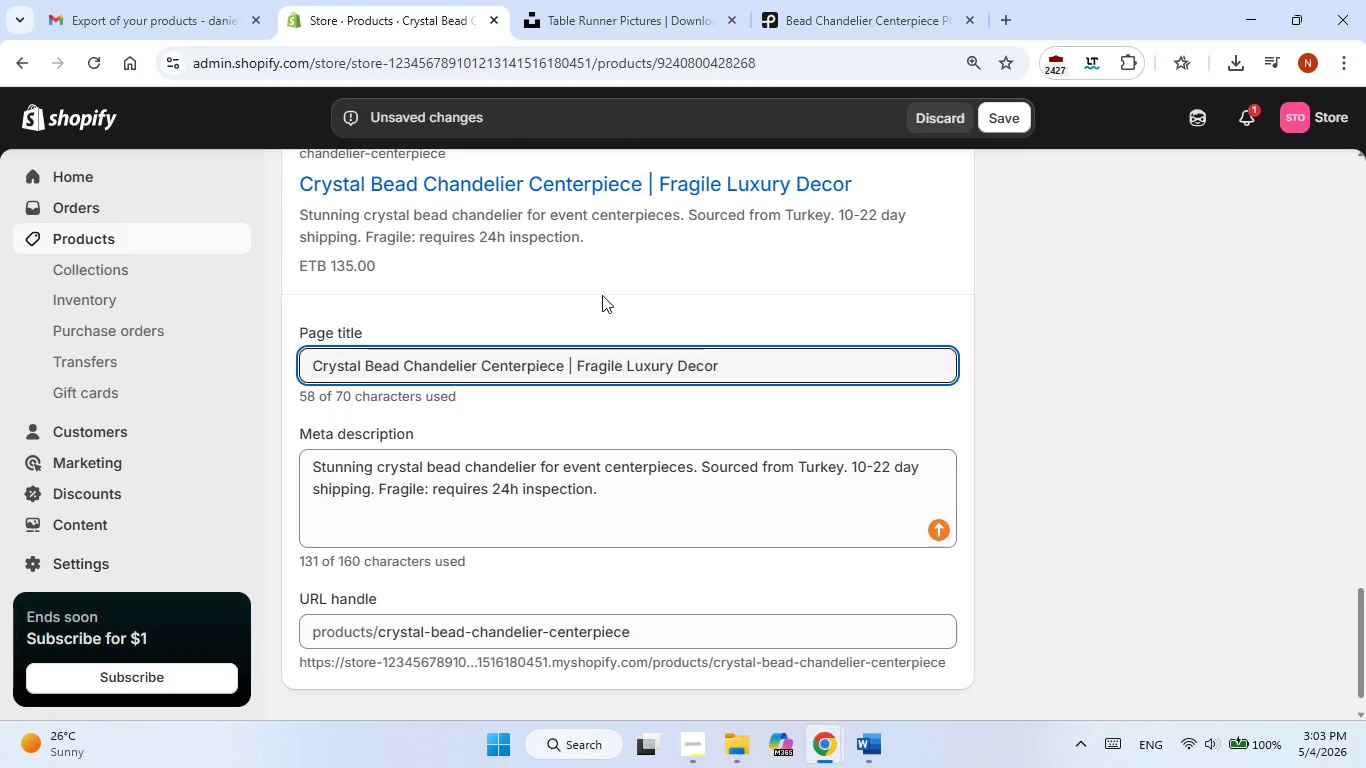 
key(VolumeUp)
 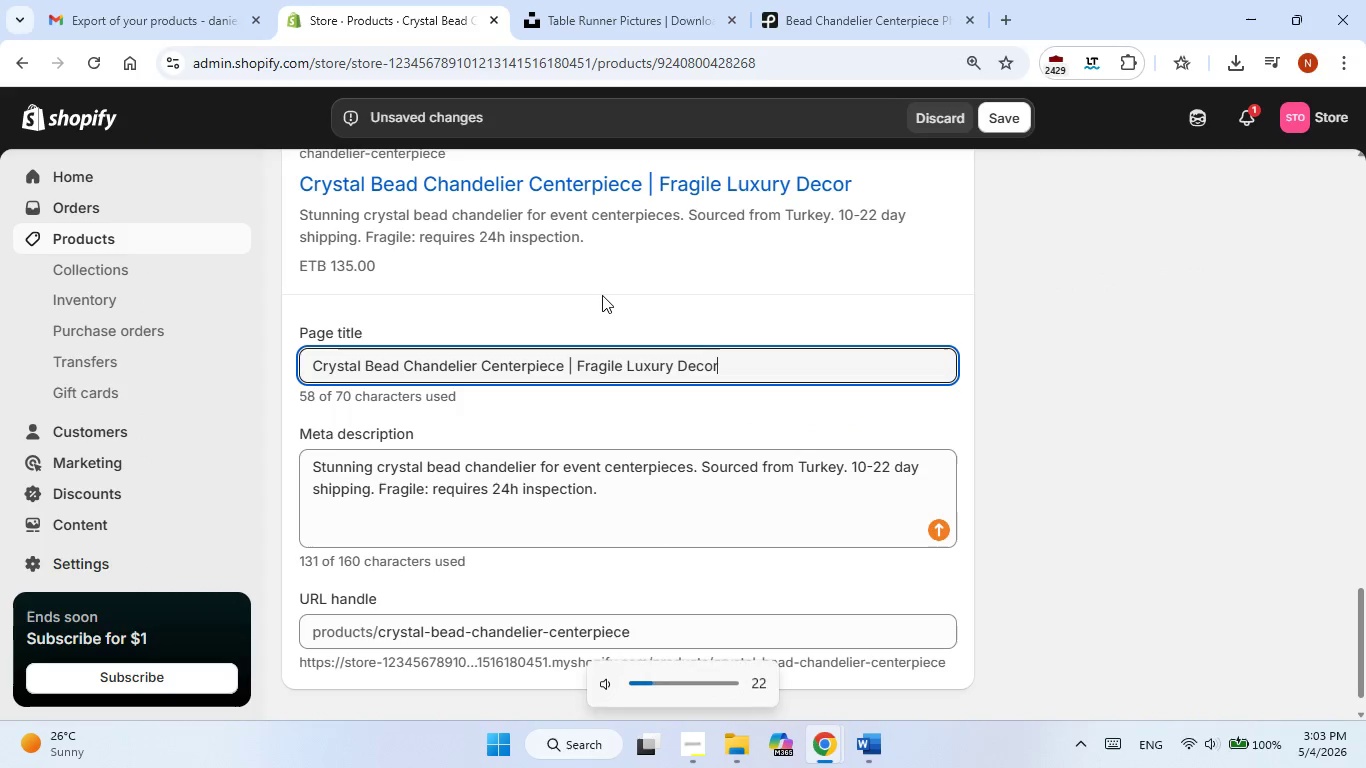 
key(VolumeUp)
 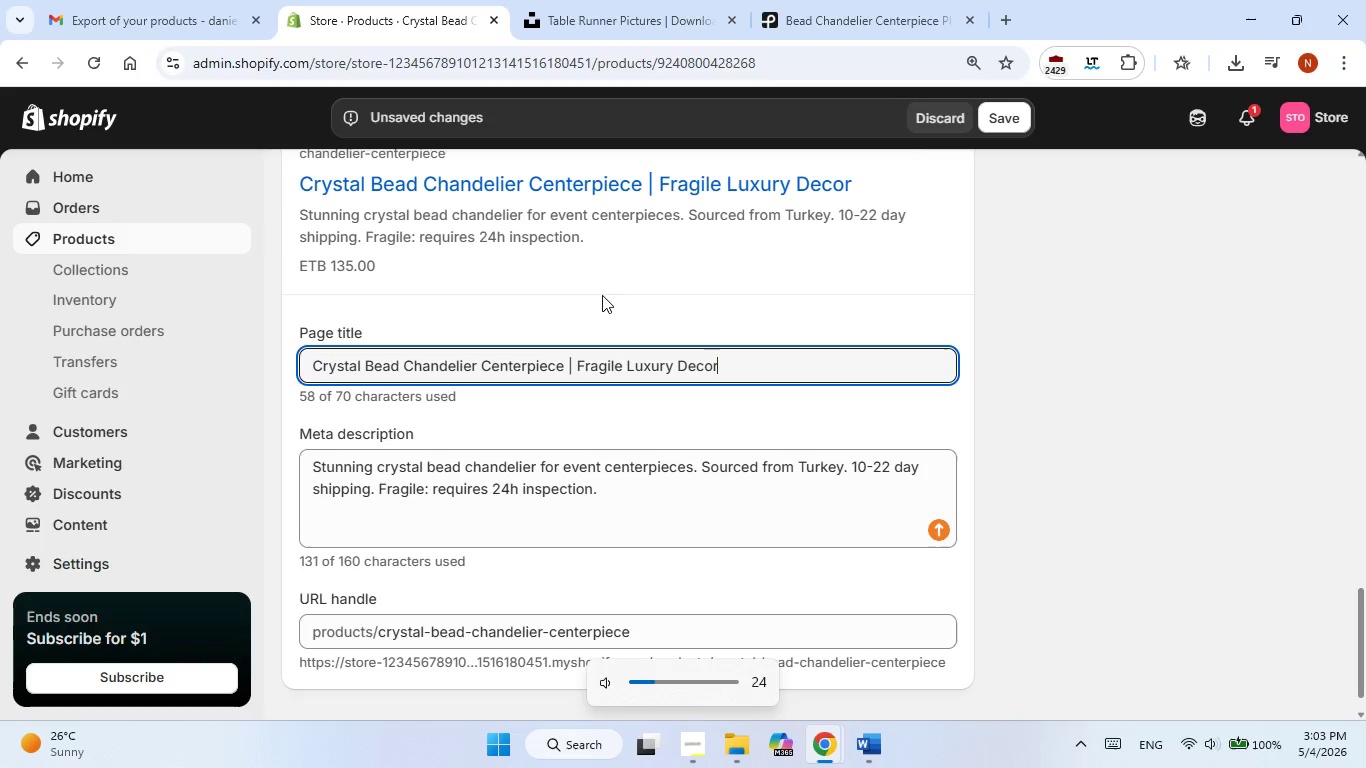 
key(VolumeUp)
 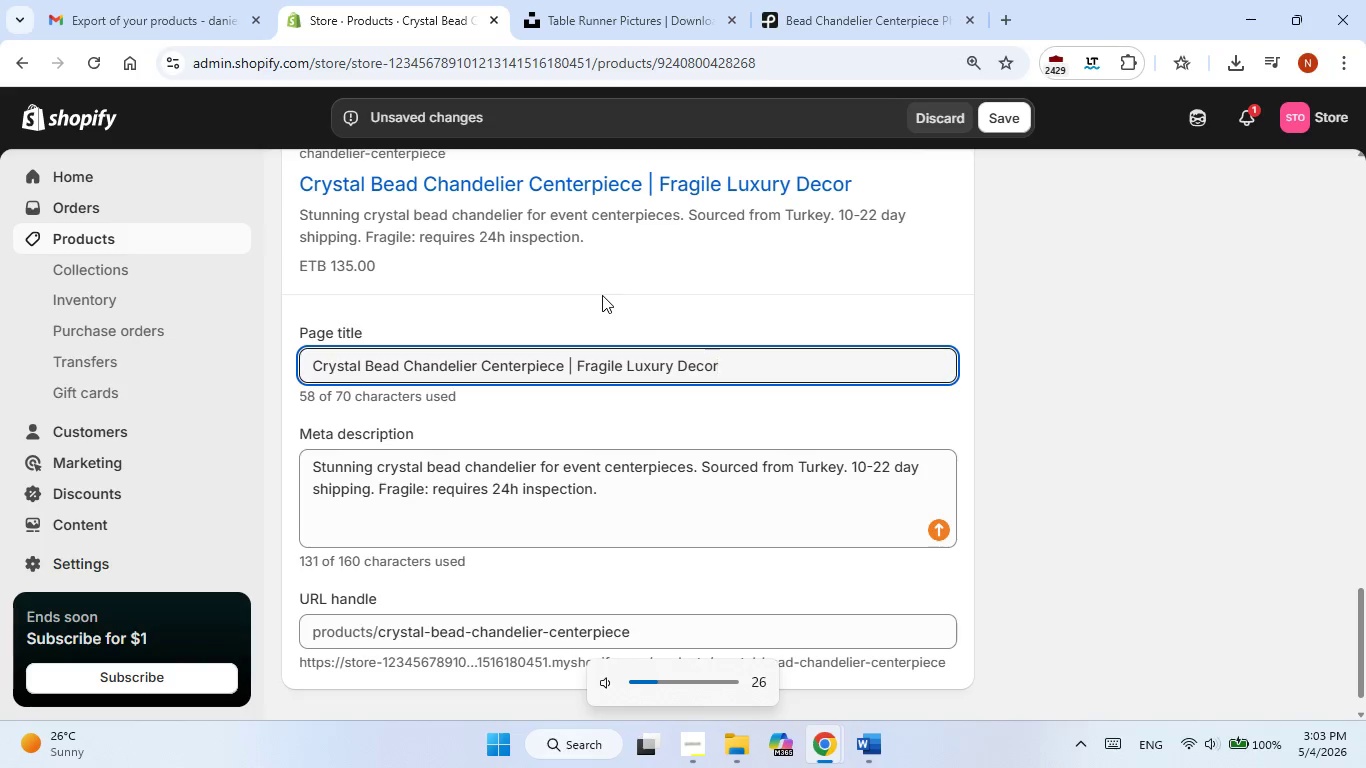 
key(VolumeUp)
 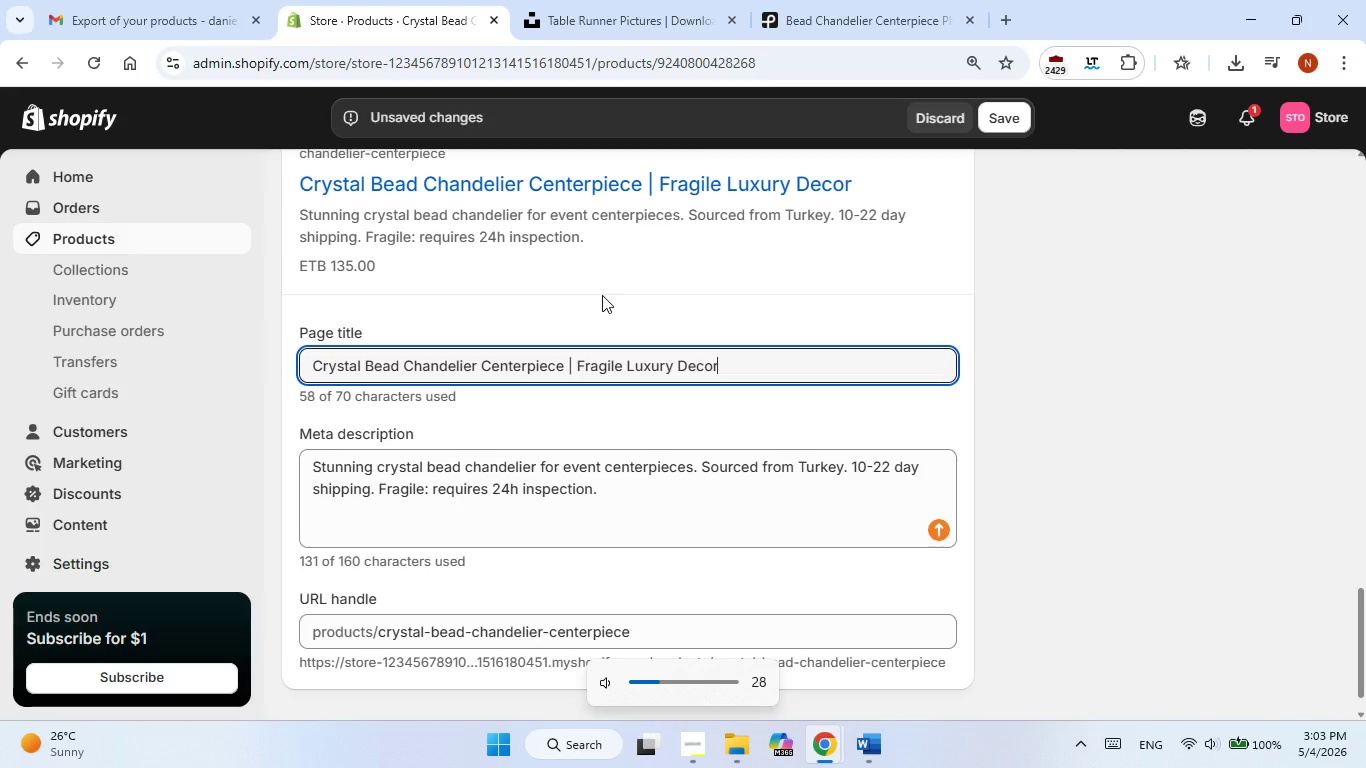 
key(VolumeUp)
 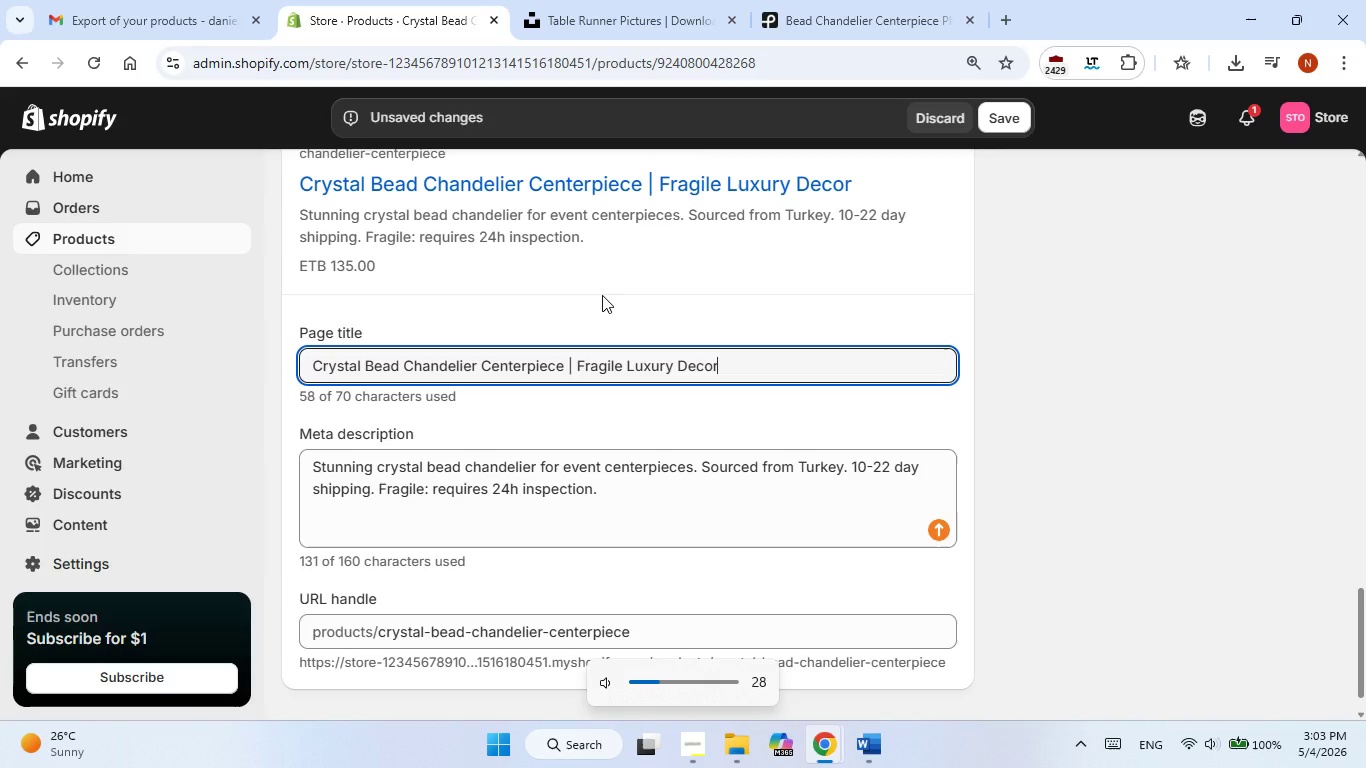 
key(VolumeUp)
 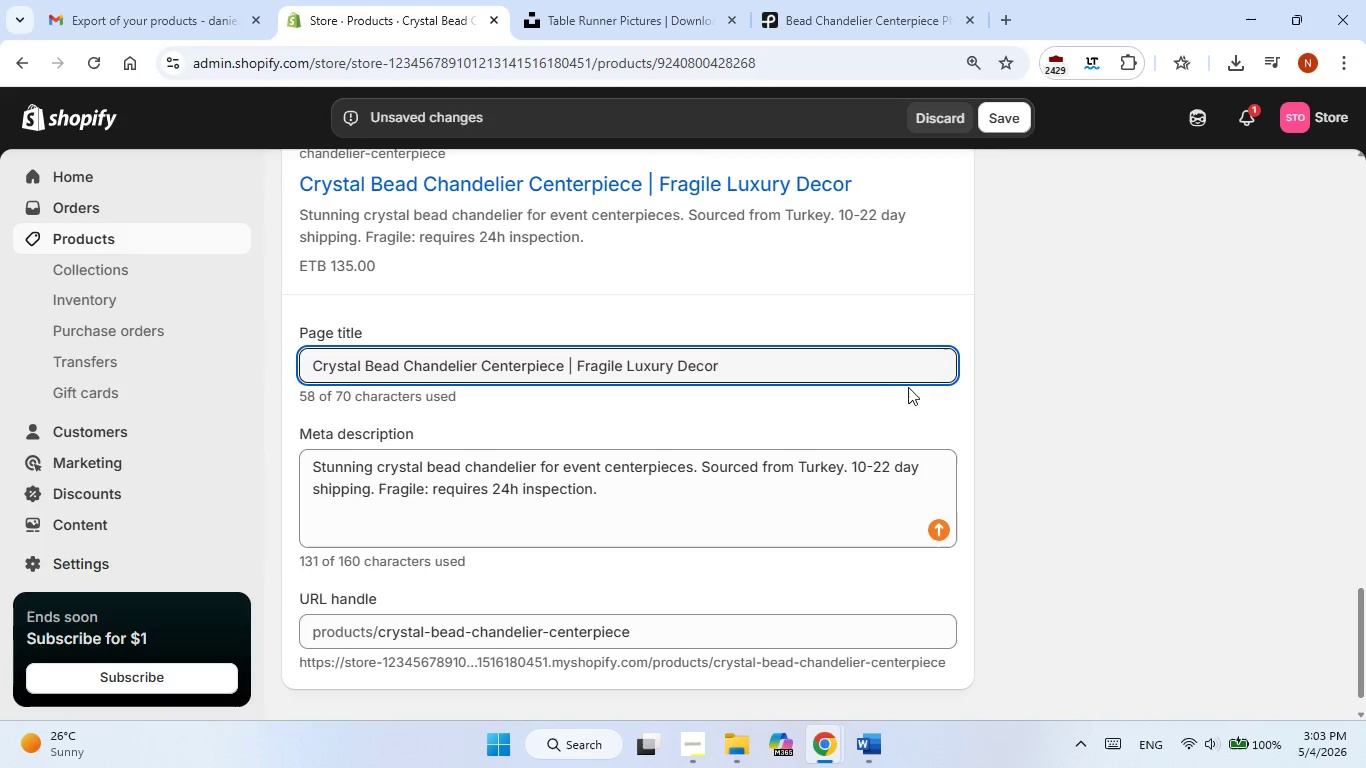 
scroll: coordinate [702, 442], scroll_direction: up, amount: 8.0
 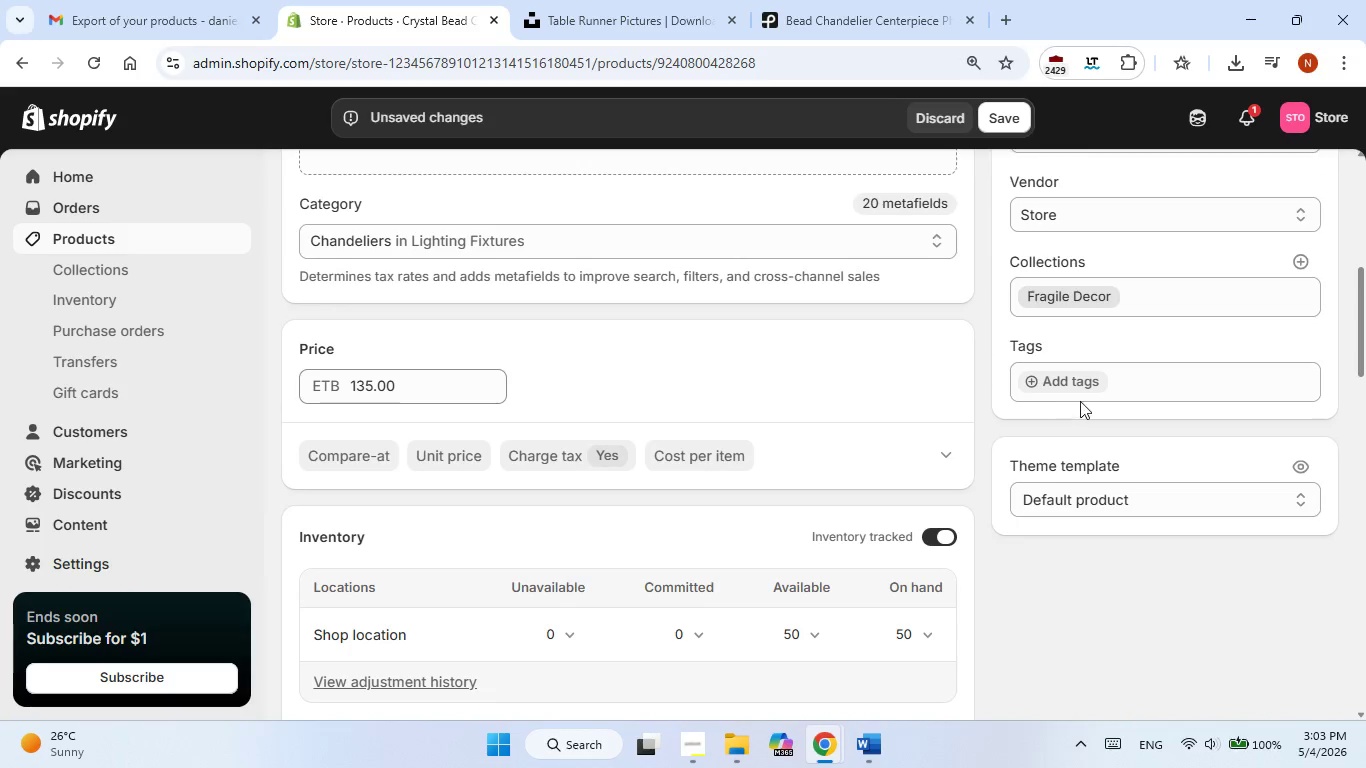 
left_click([1080, 389])
 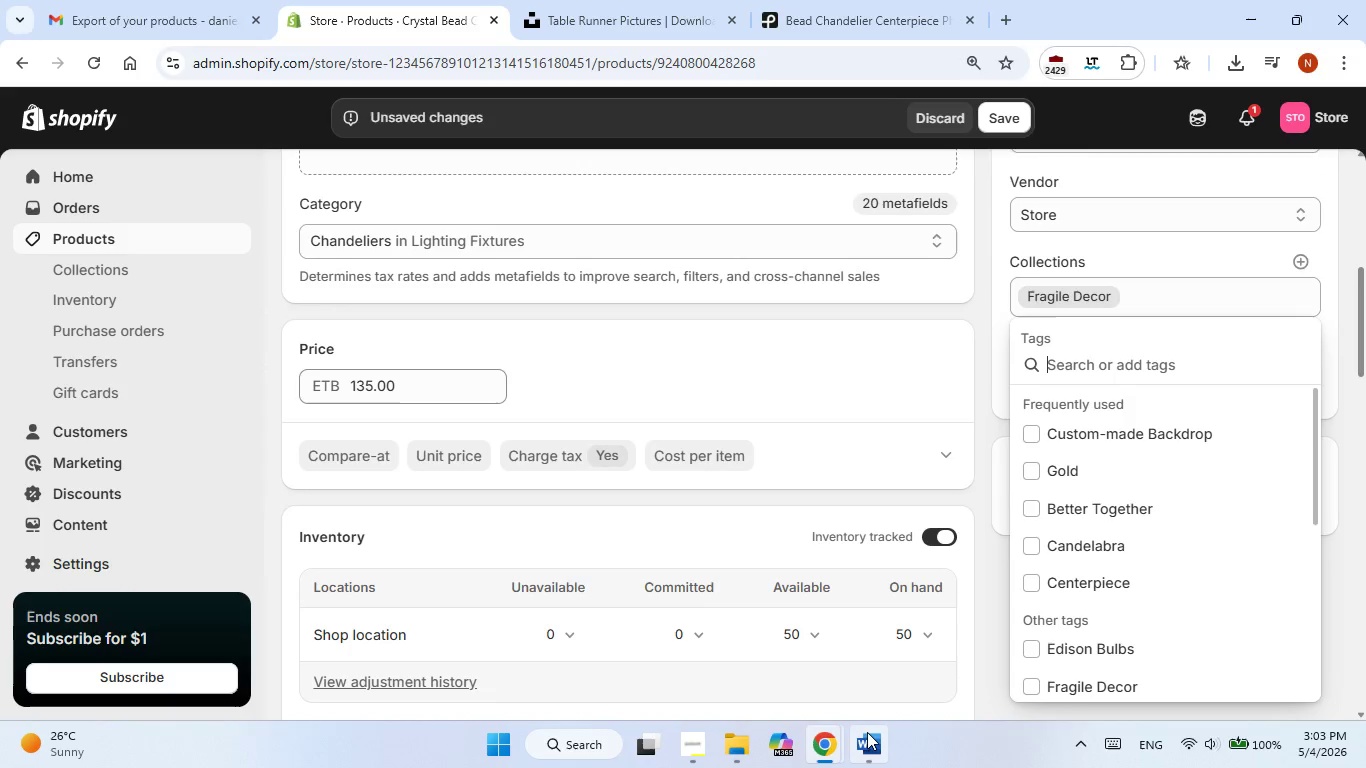 
left_click([867, 735])
 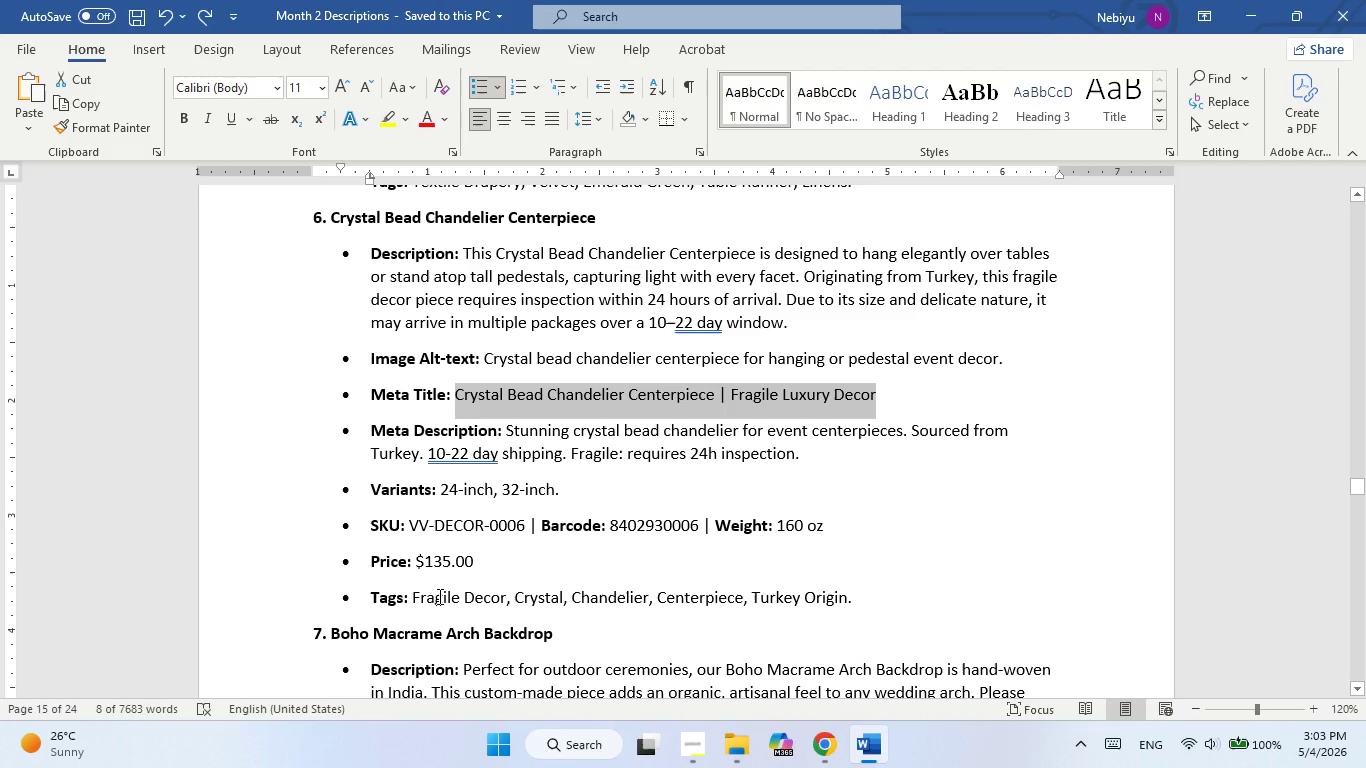 
left_click_drag(start_coordinate=[436, 600], to_coordinate=[882, 594])
 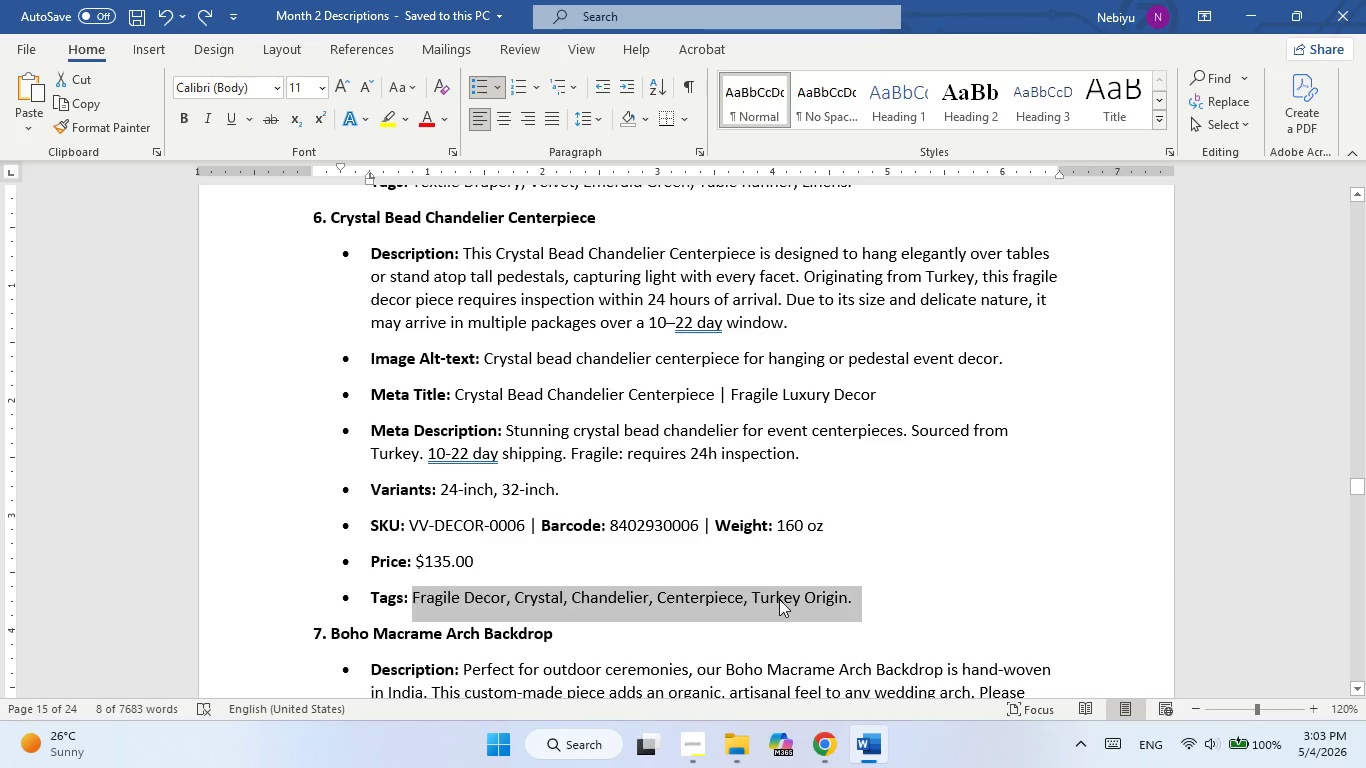 
right_click([779, 599])
 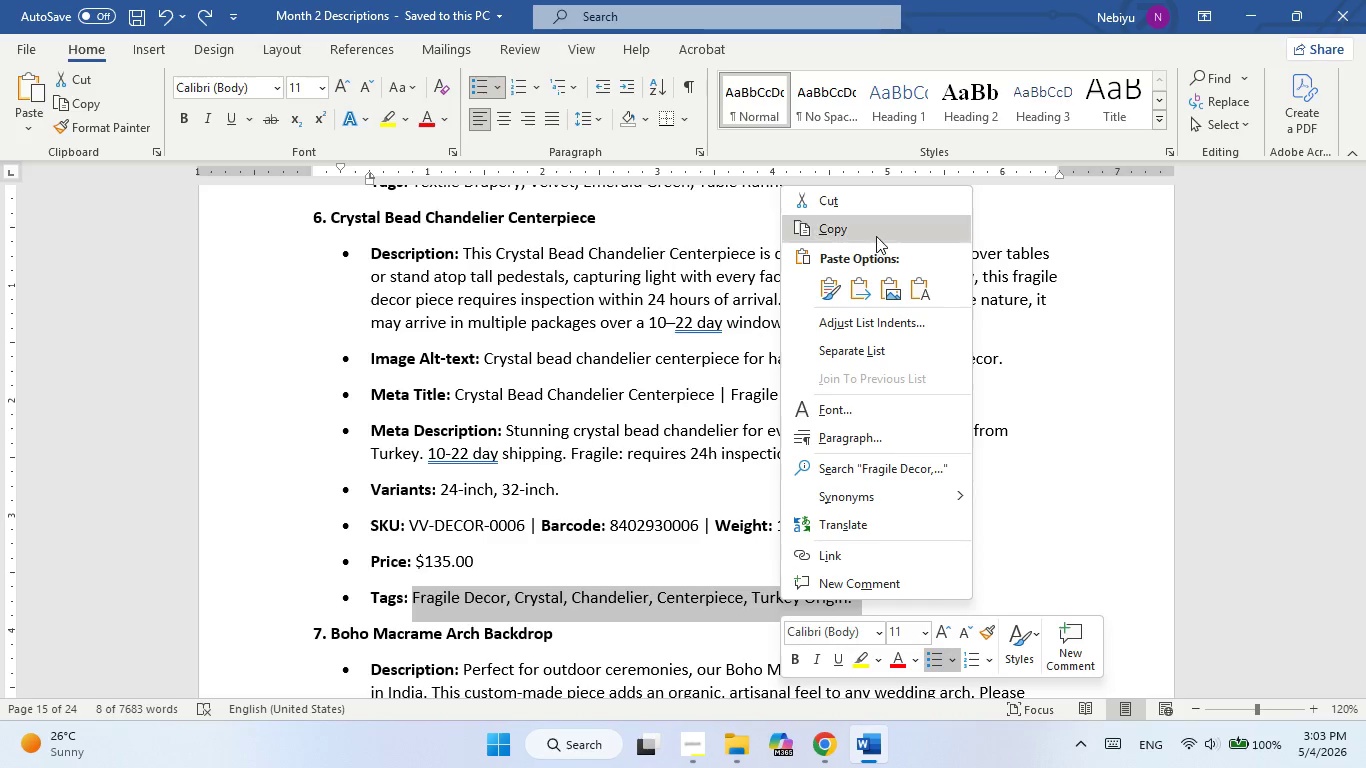 
left_click([876, 233])
 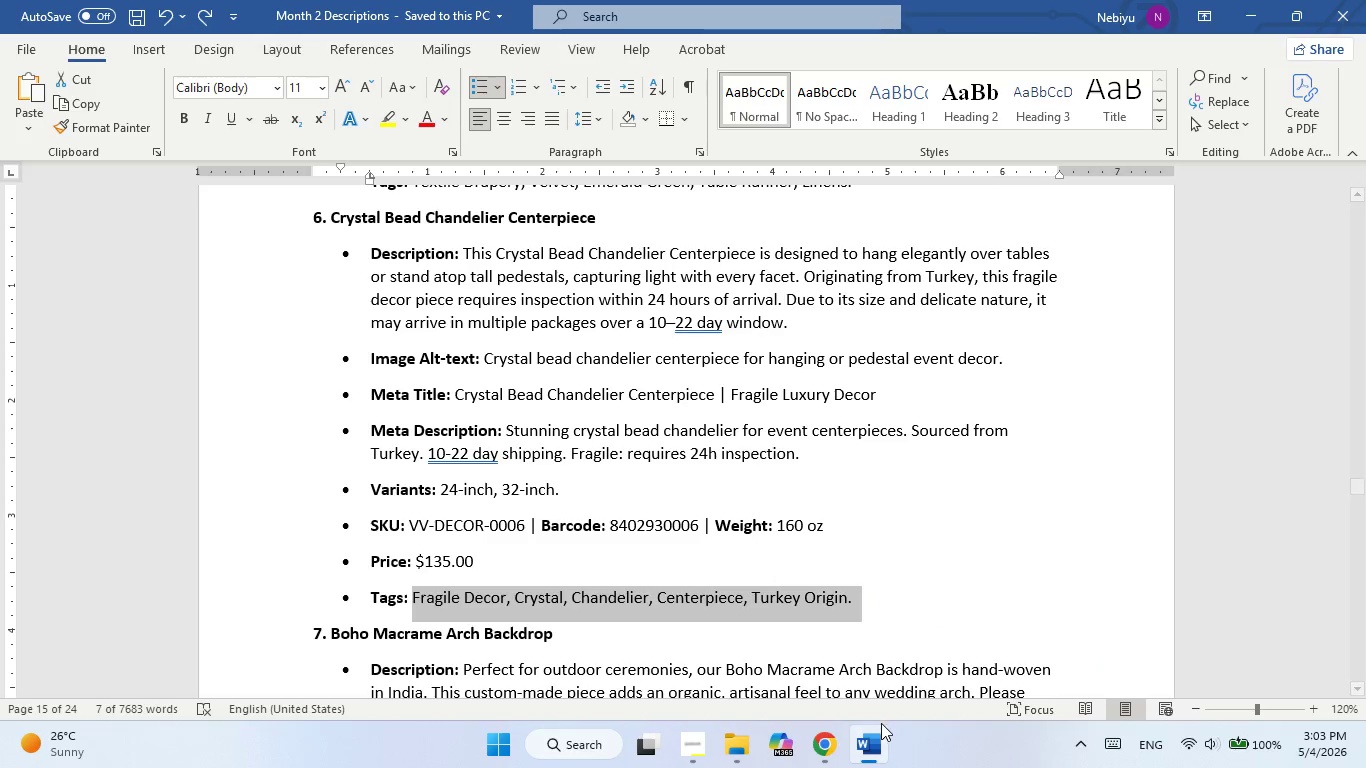 
left_click([878, 727])
 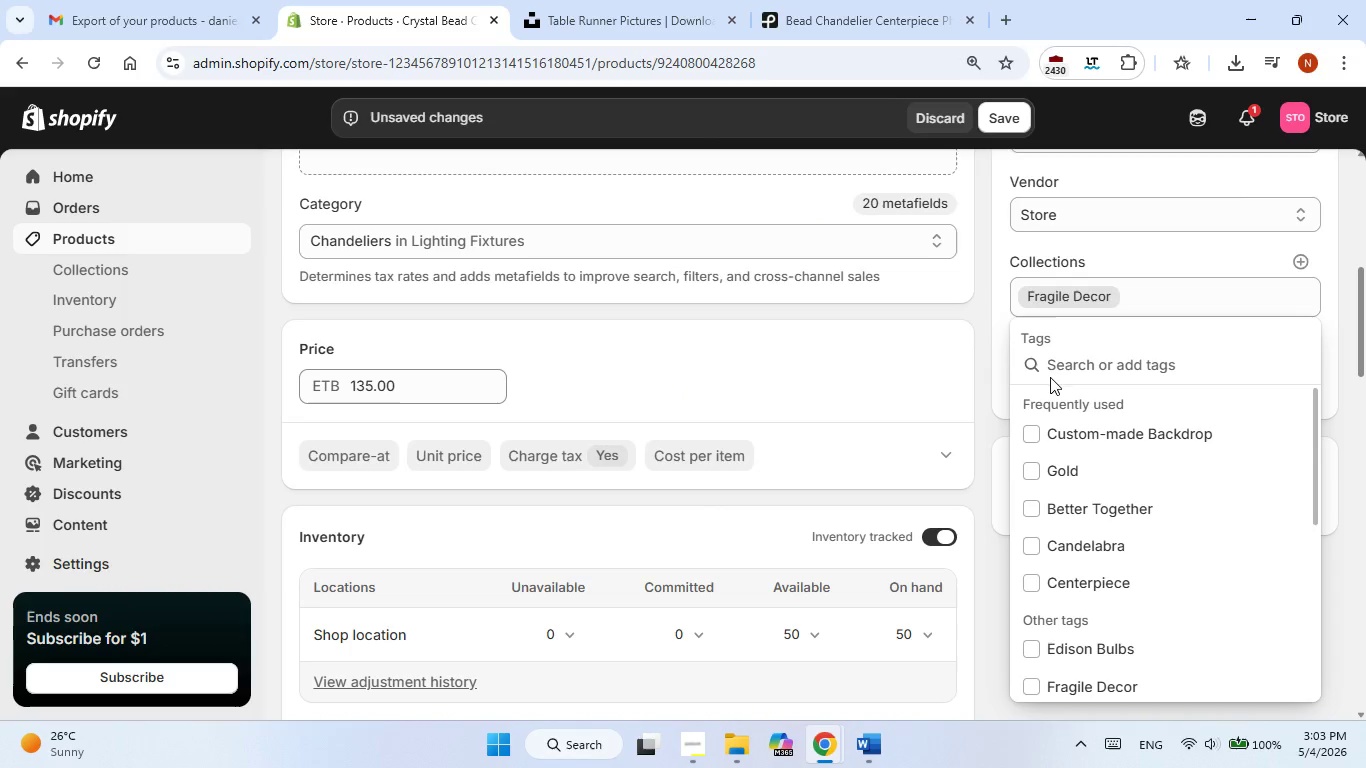 
right_click([1051, 367])
 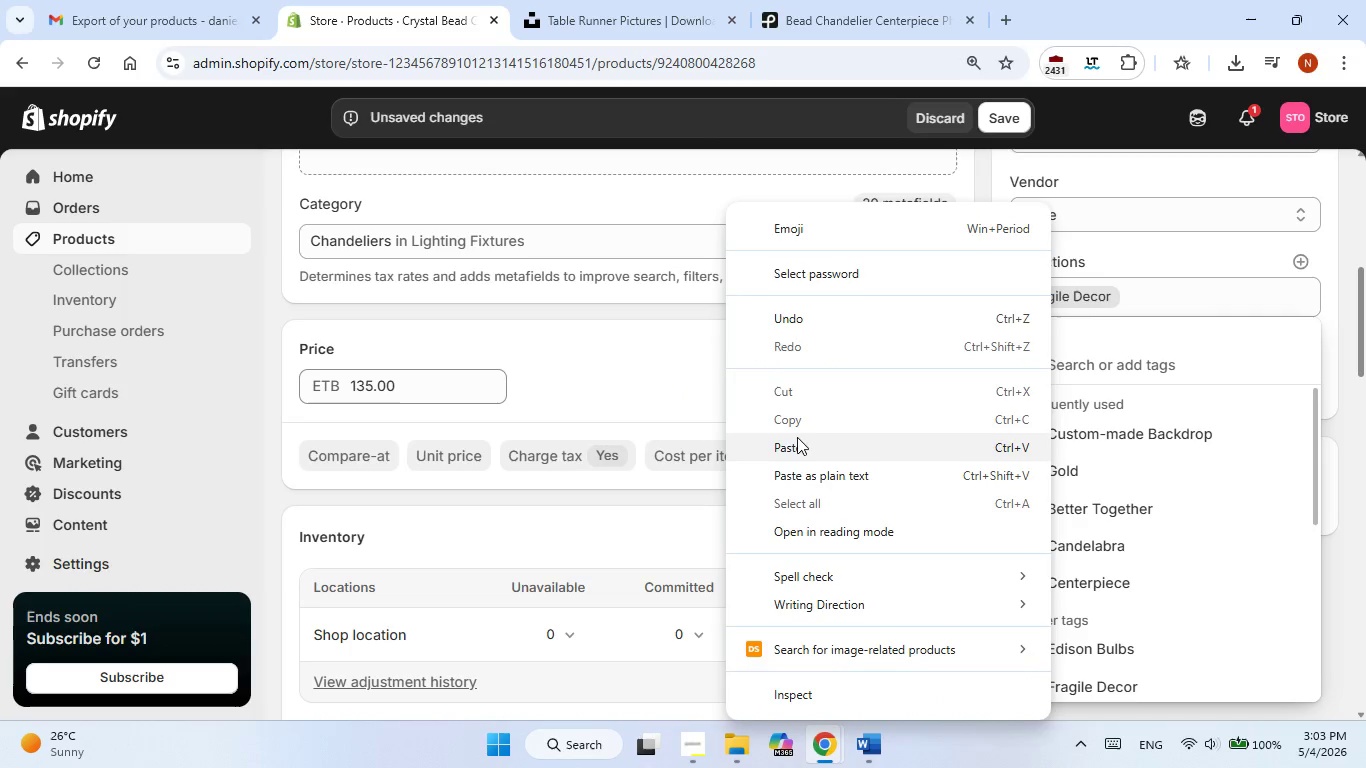 
left_click([774, 455])
 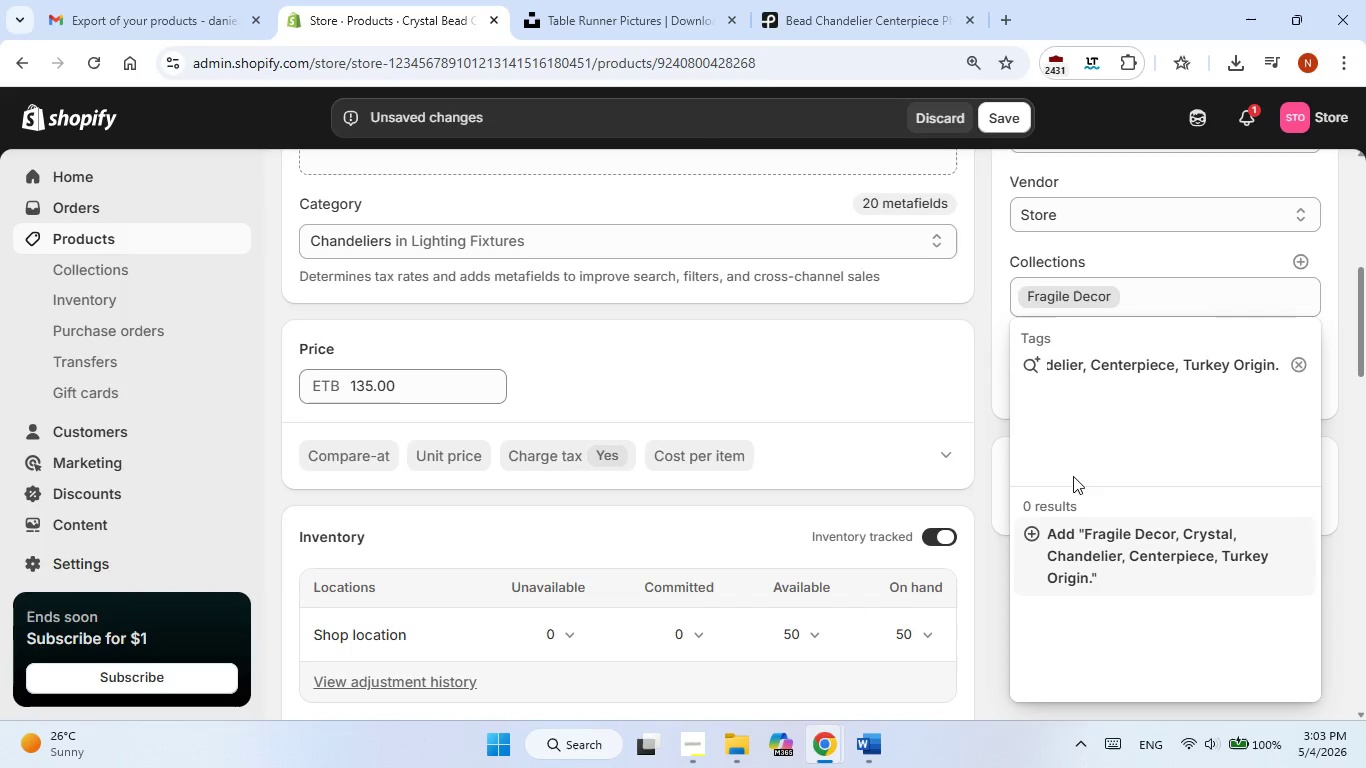 
left_click([1078, 545])
 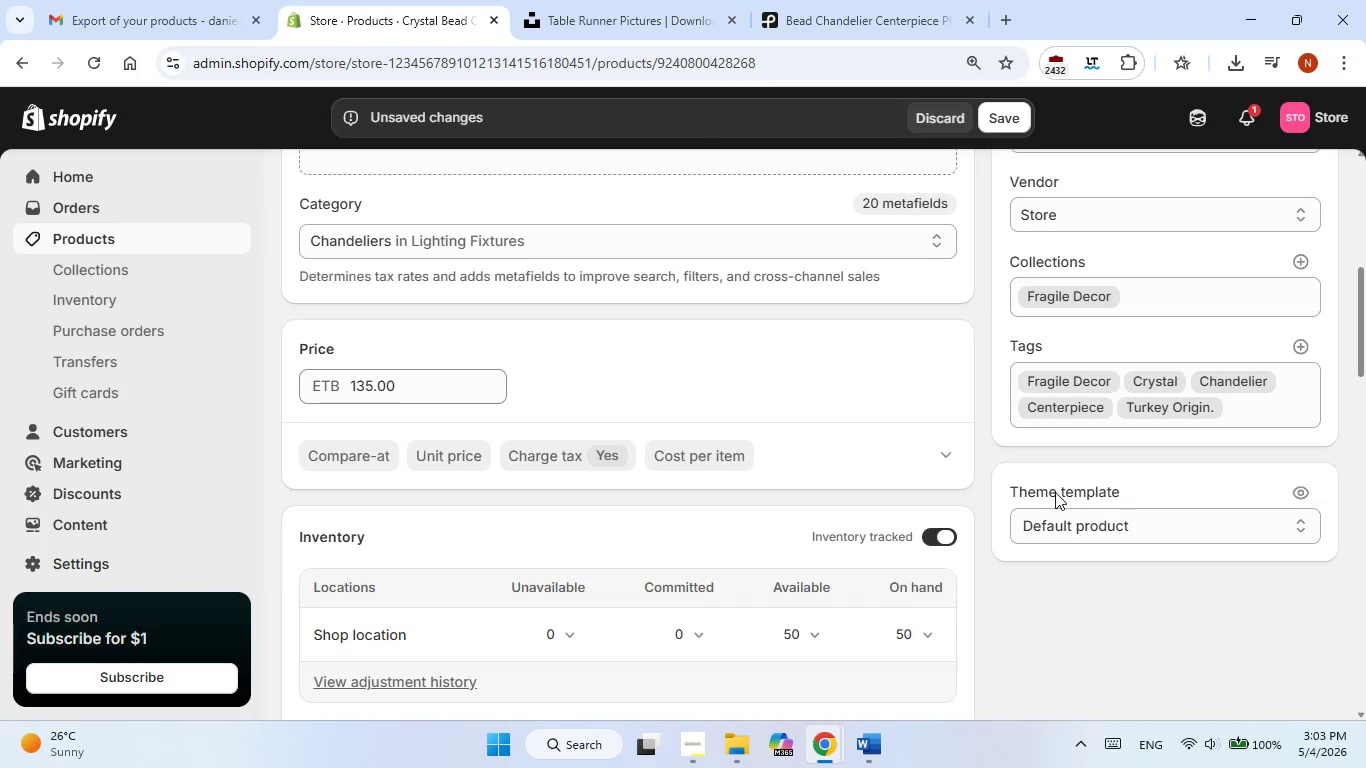 
scroll: coordinate [689, 513], scroll_direction: up, amount: 3.0
 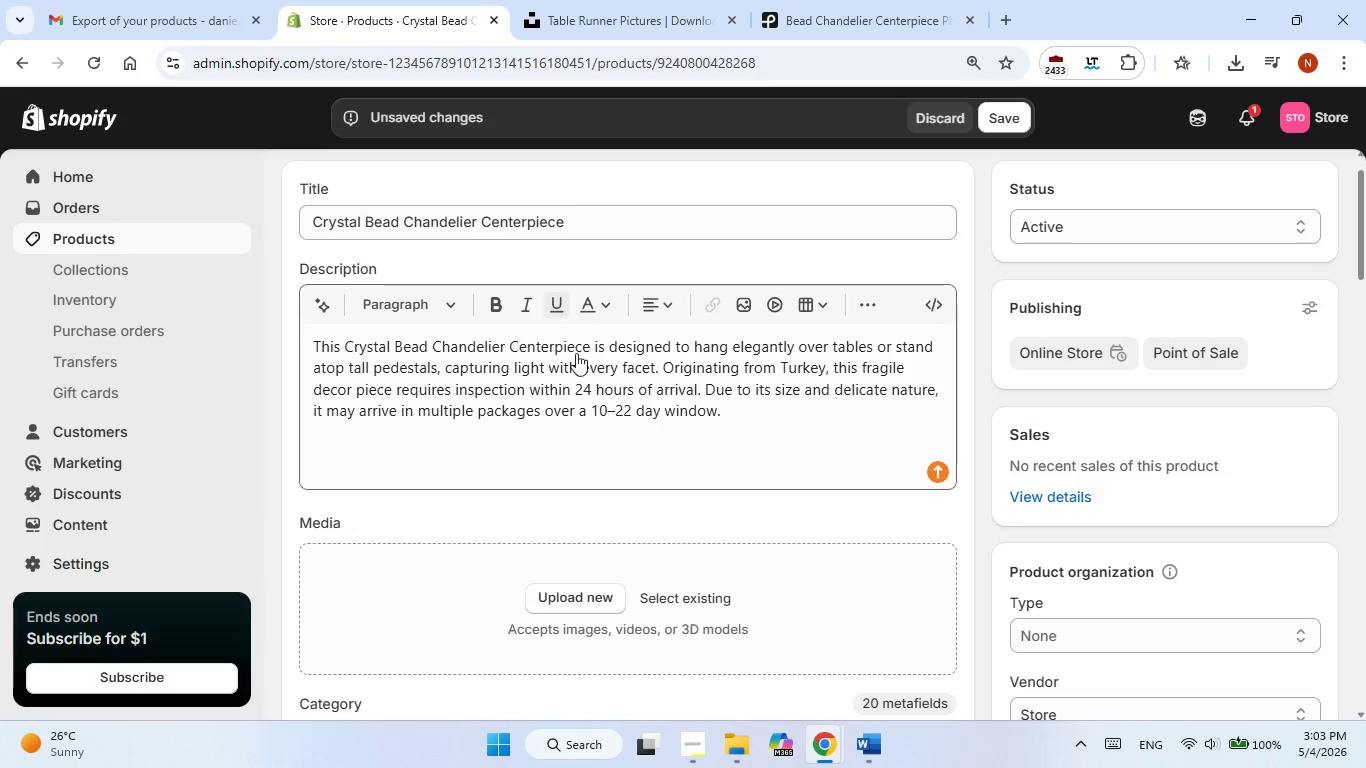 
left_click([582, 593])
 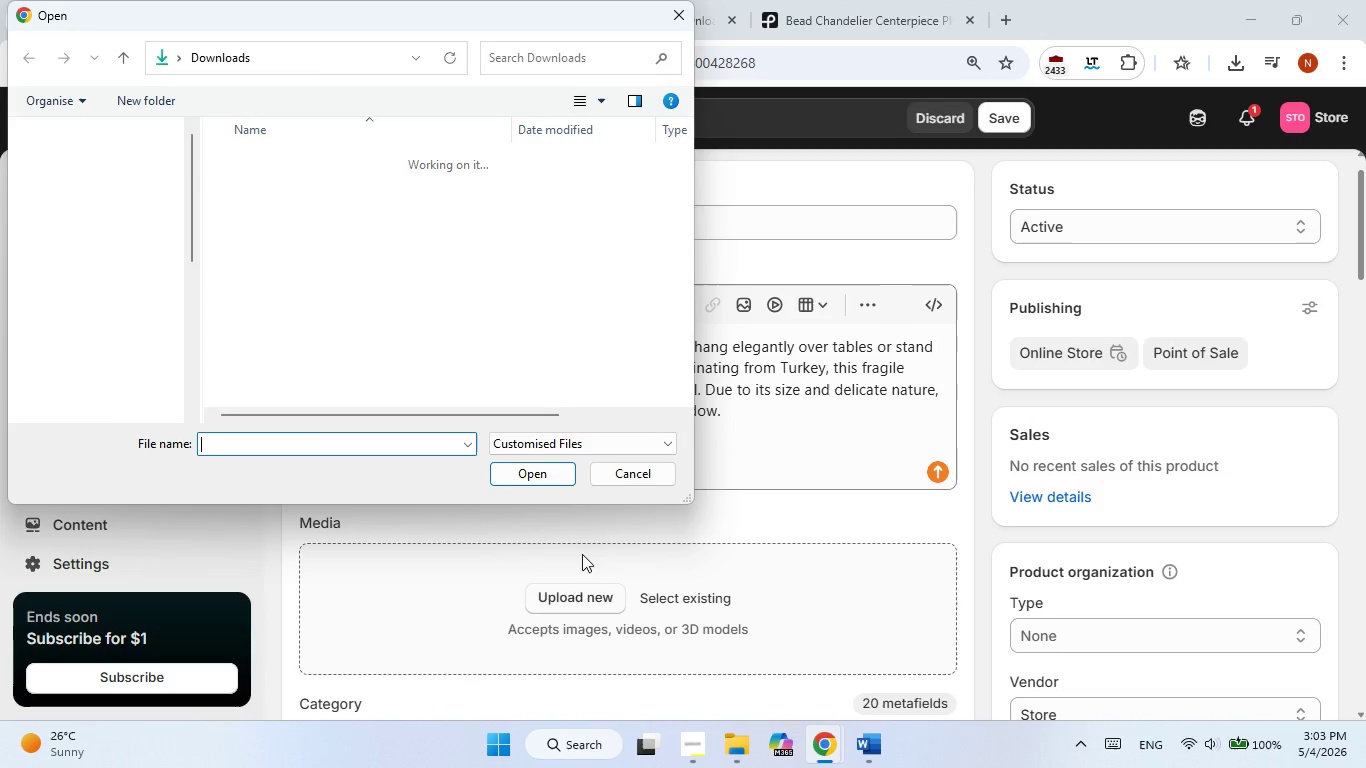 
mouse_move([491, 256])
 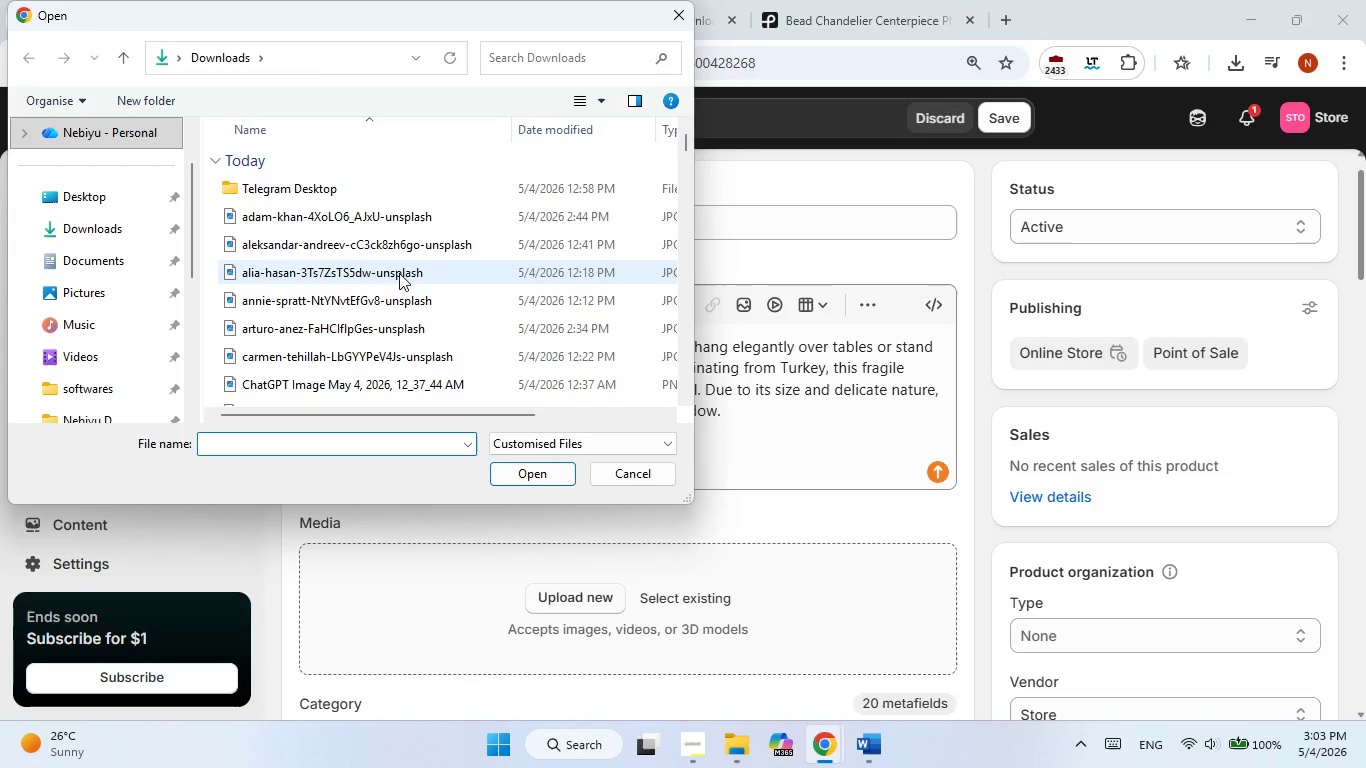 
scroll: coordinate [399, 273], scroll_direction: down, amount: 1.0
 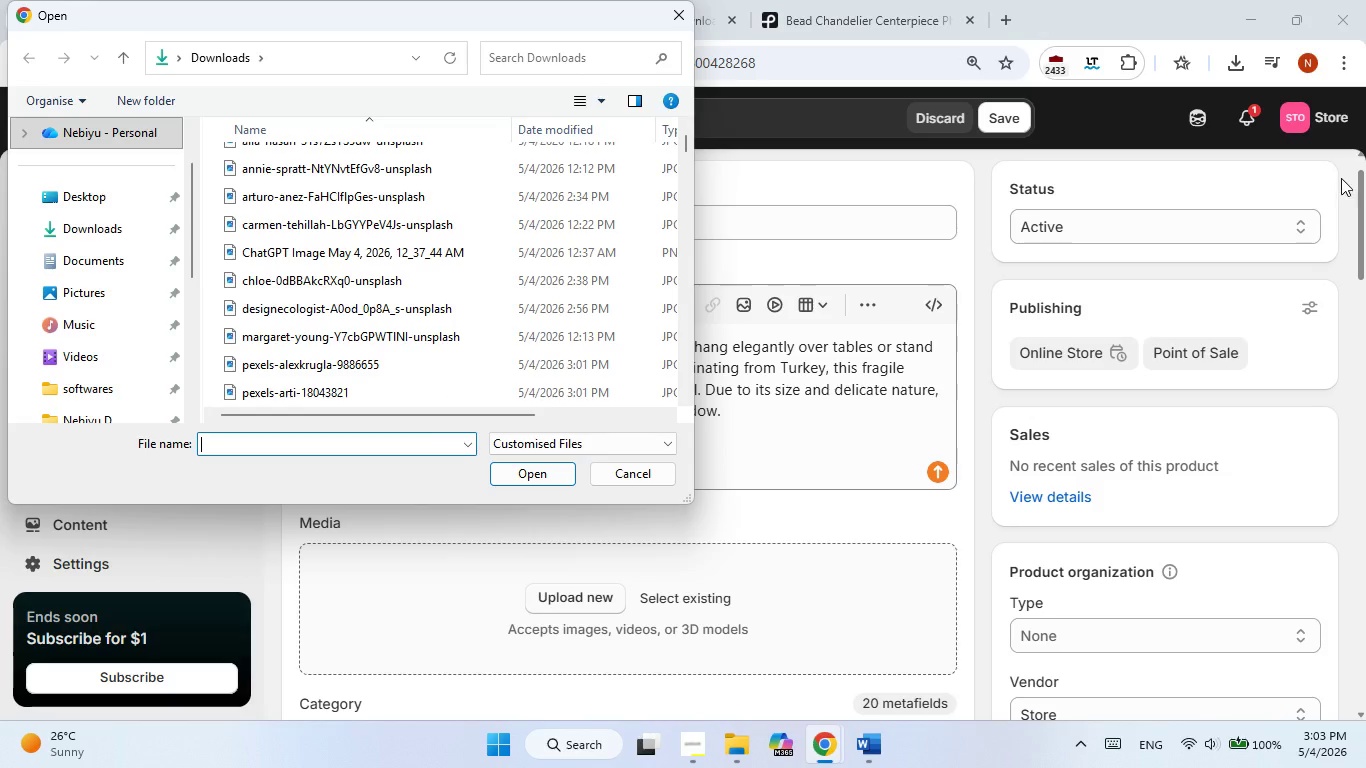 
left_click([1234, 75])
 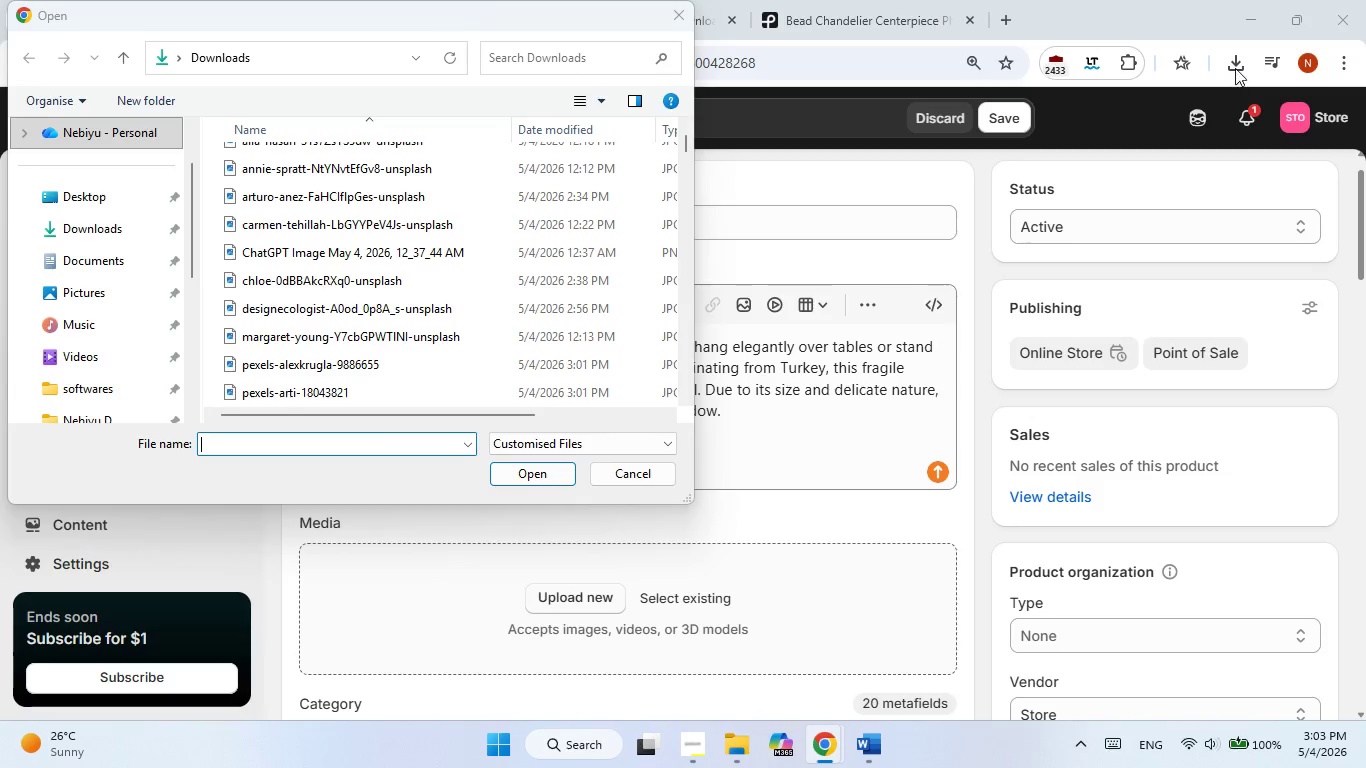 
left_click([1235, 67])
 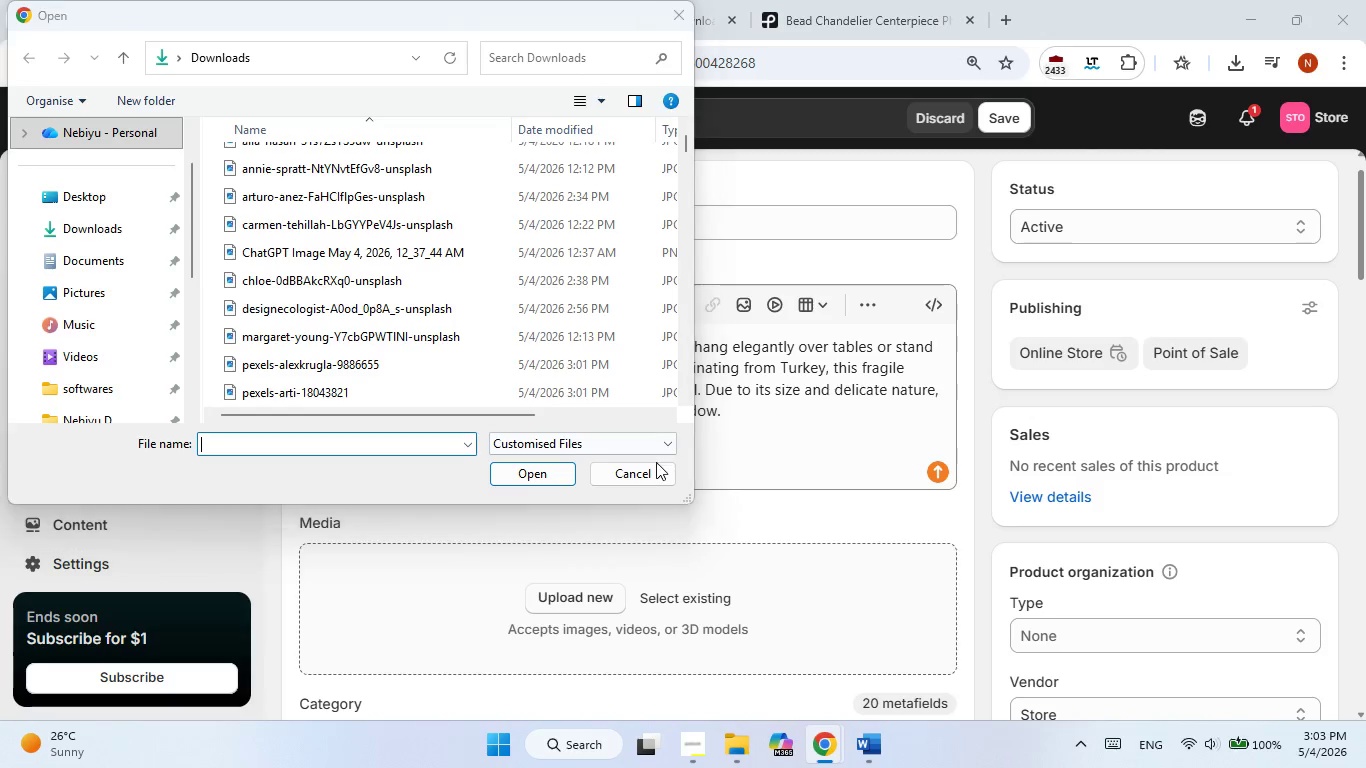 
left_click([653, 470])
 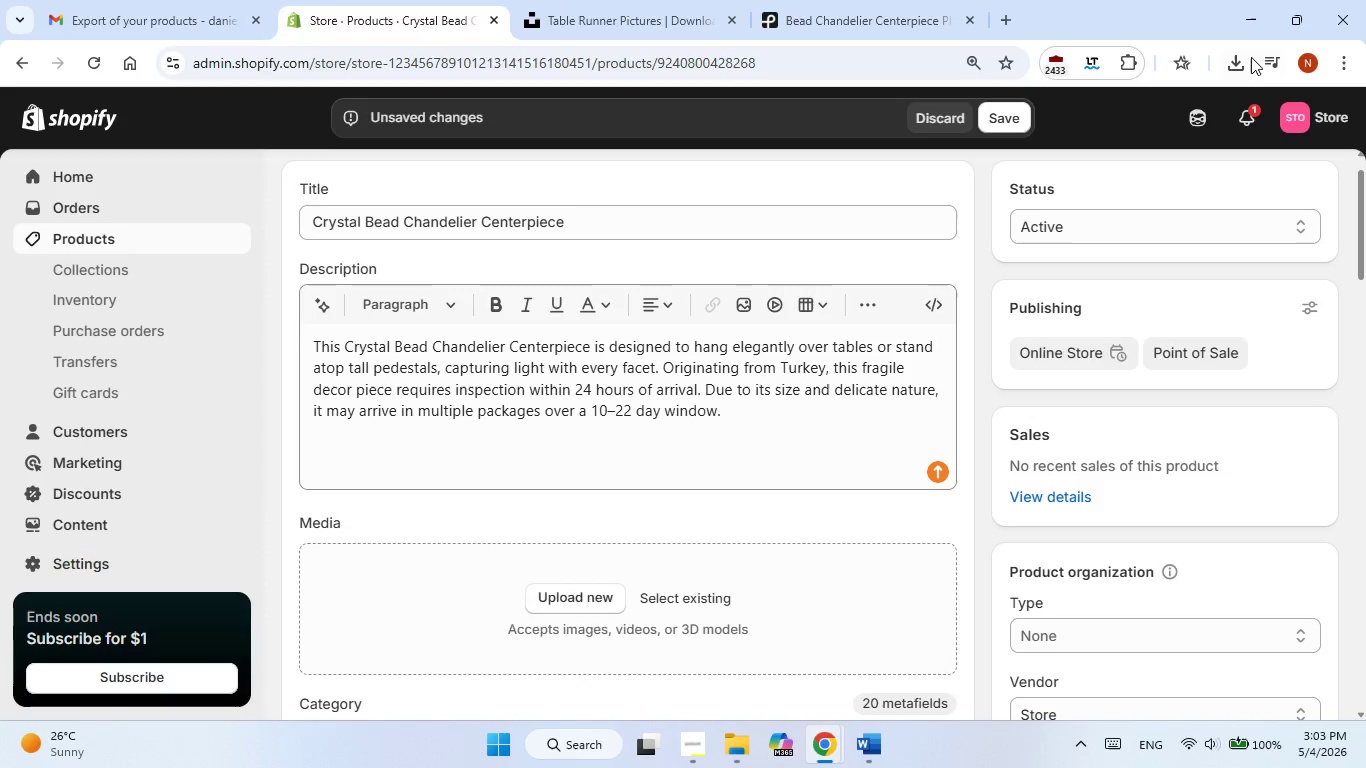 
left_click([1238, 64])
 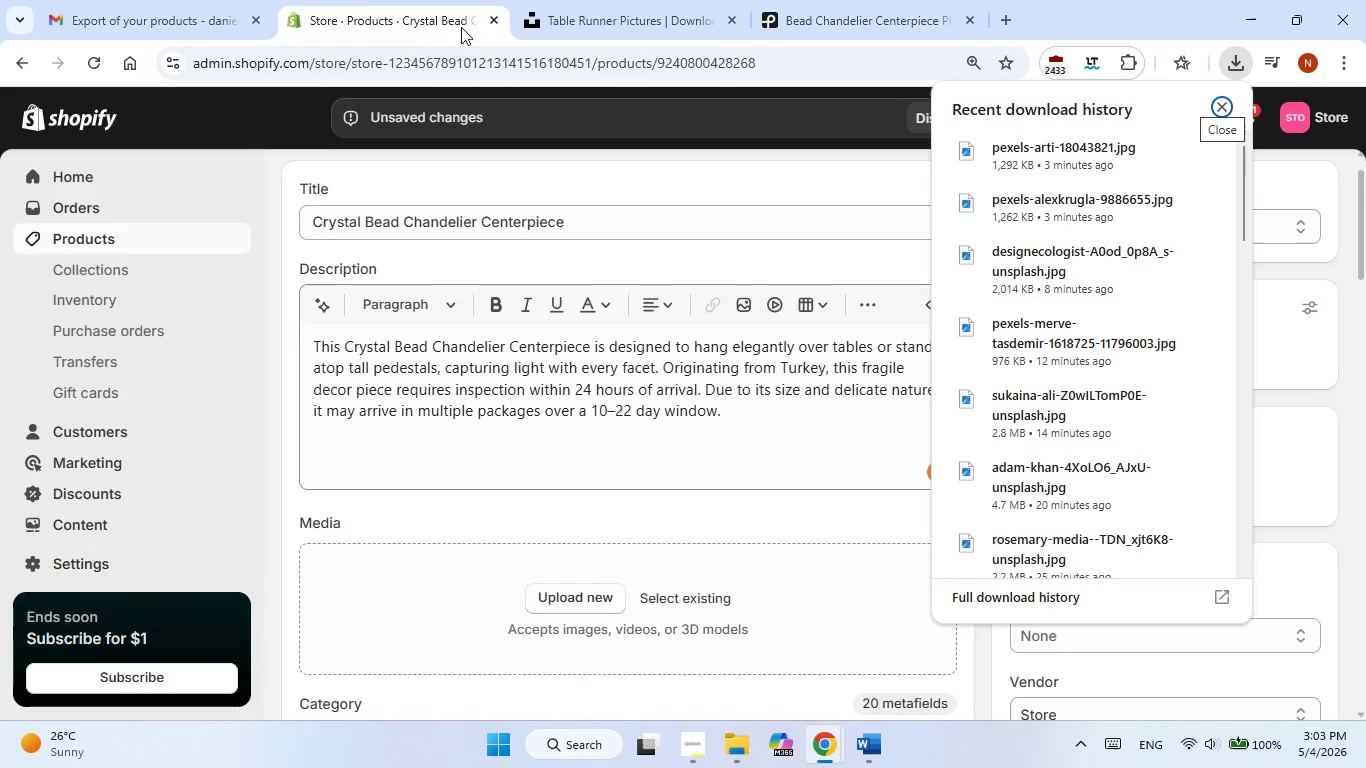 
left_click([562, 598])
 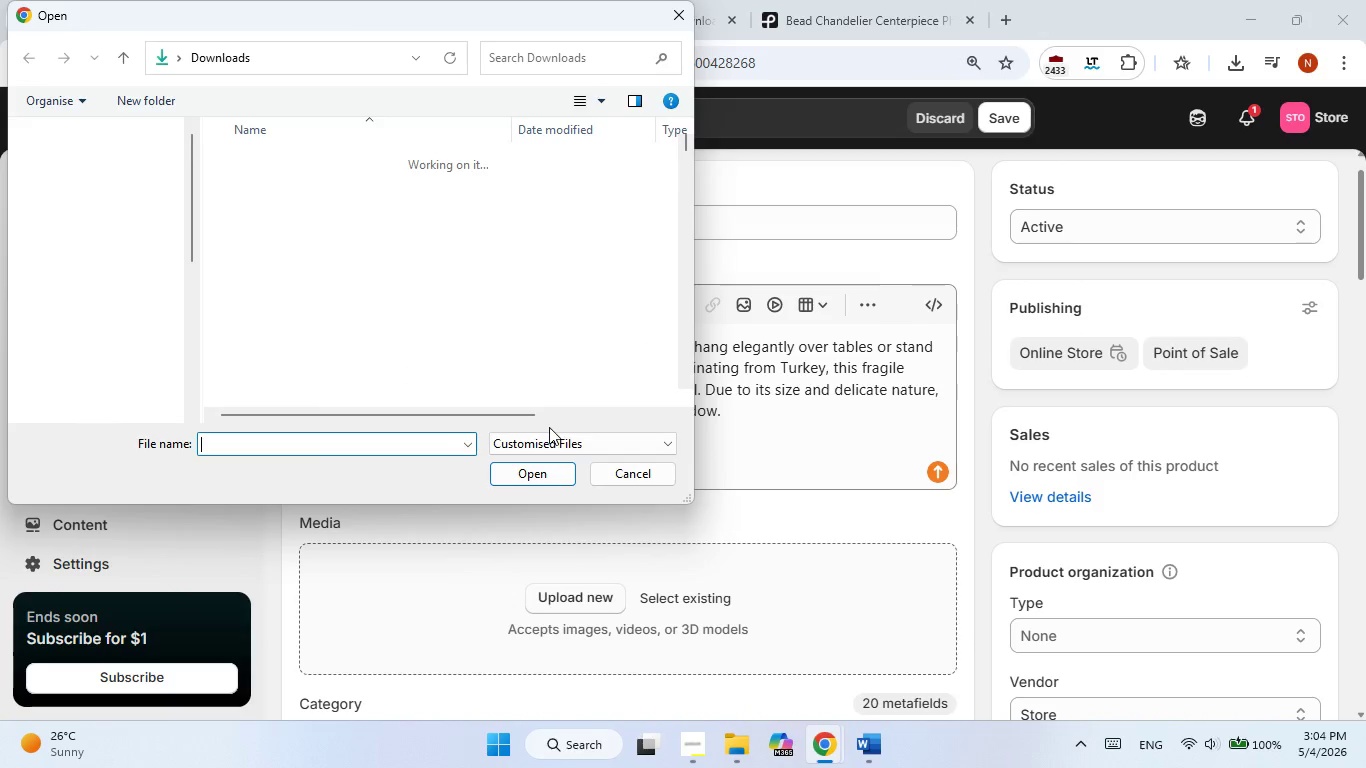 
left_click([562, 58])
 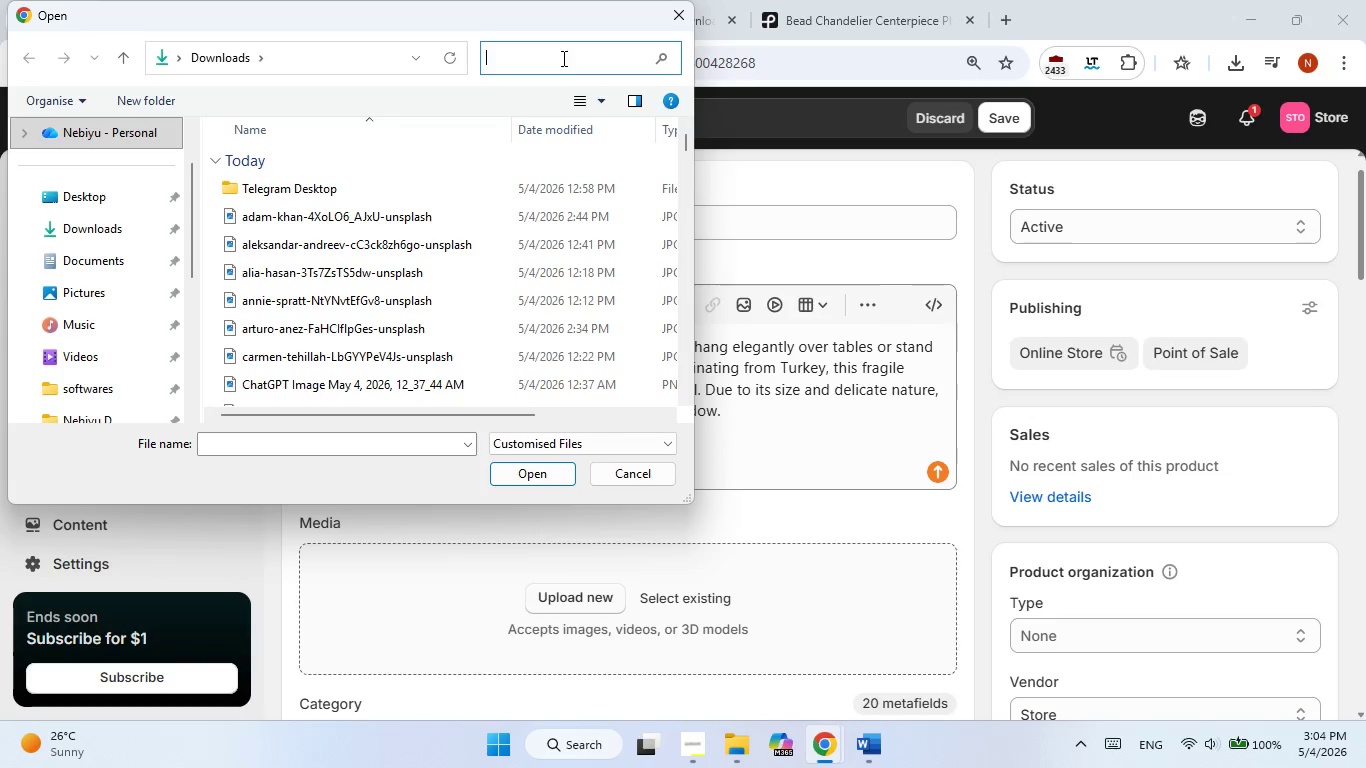 
type(arti)
 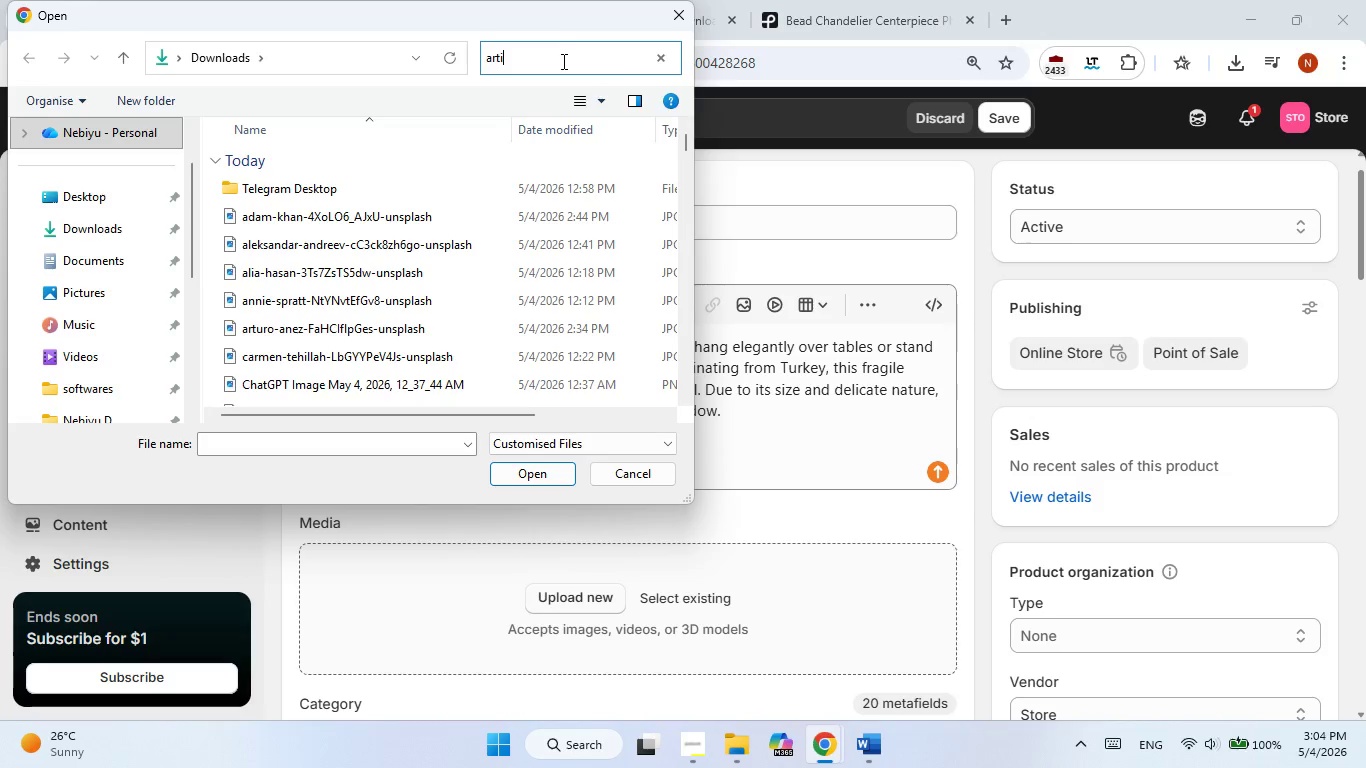 
key(Enter)
 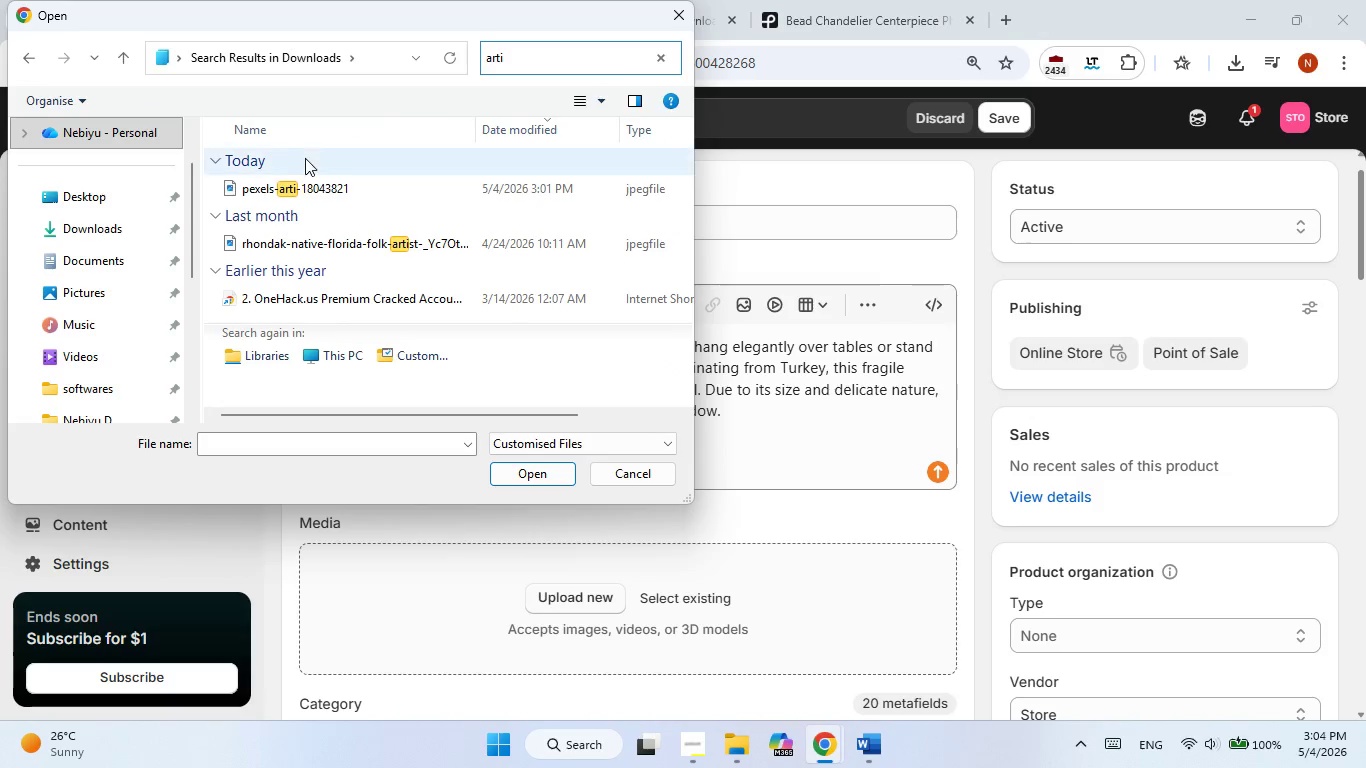 
double_click([288, 189])
 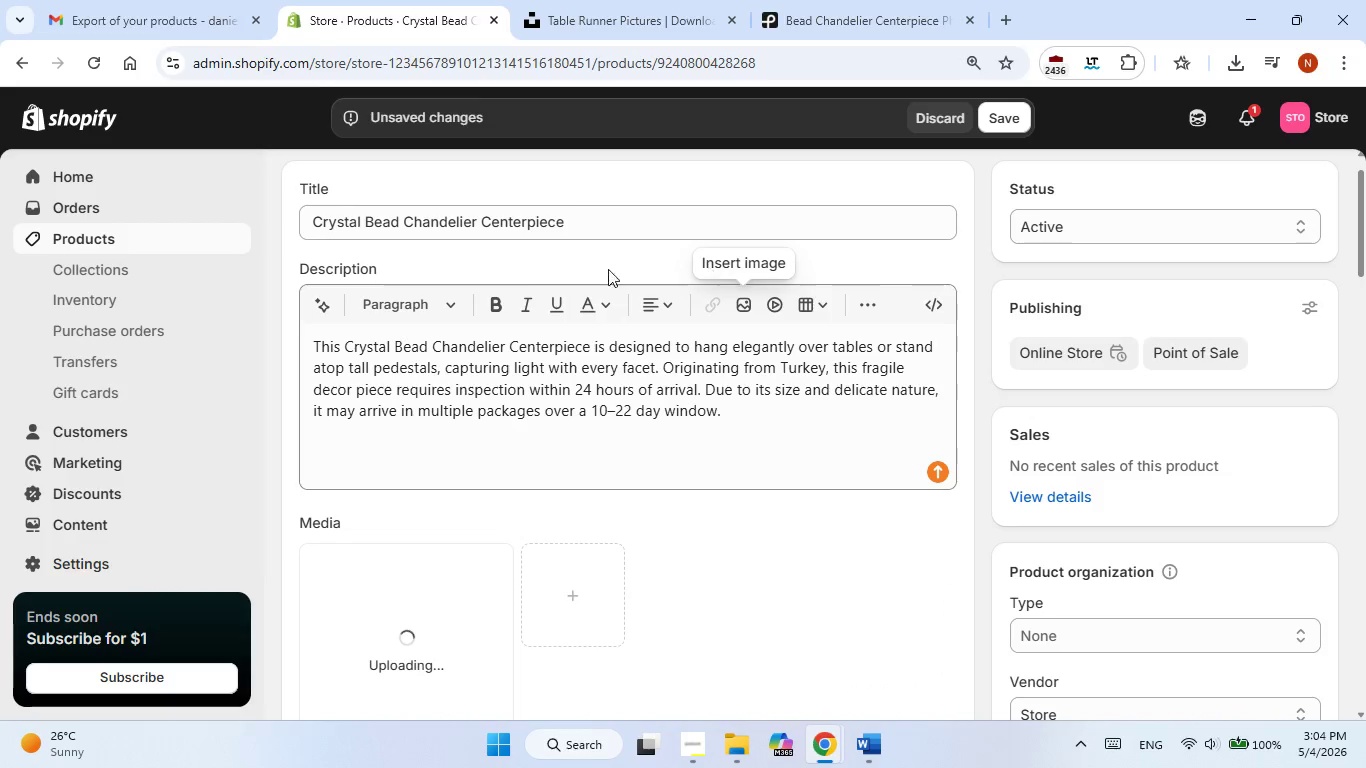 
scroll: coordinate [630, 339], scroll_direction: down, amount: 2.0
 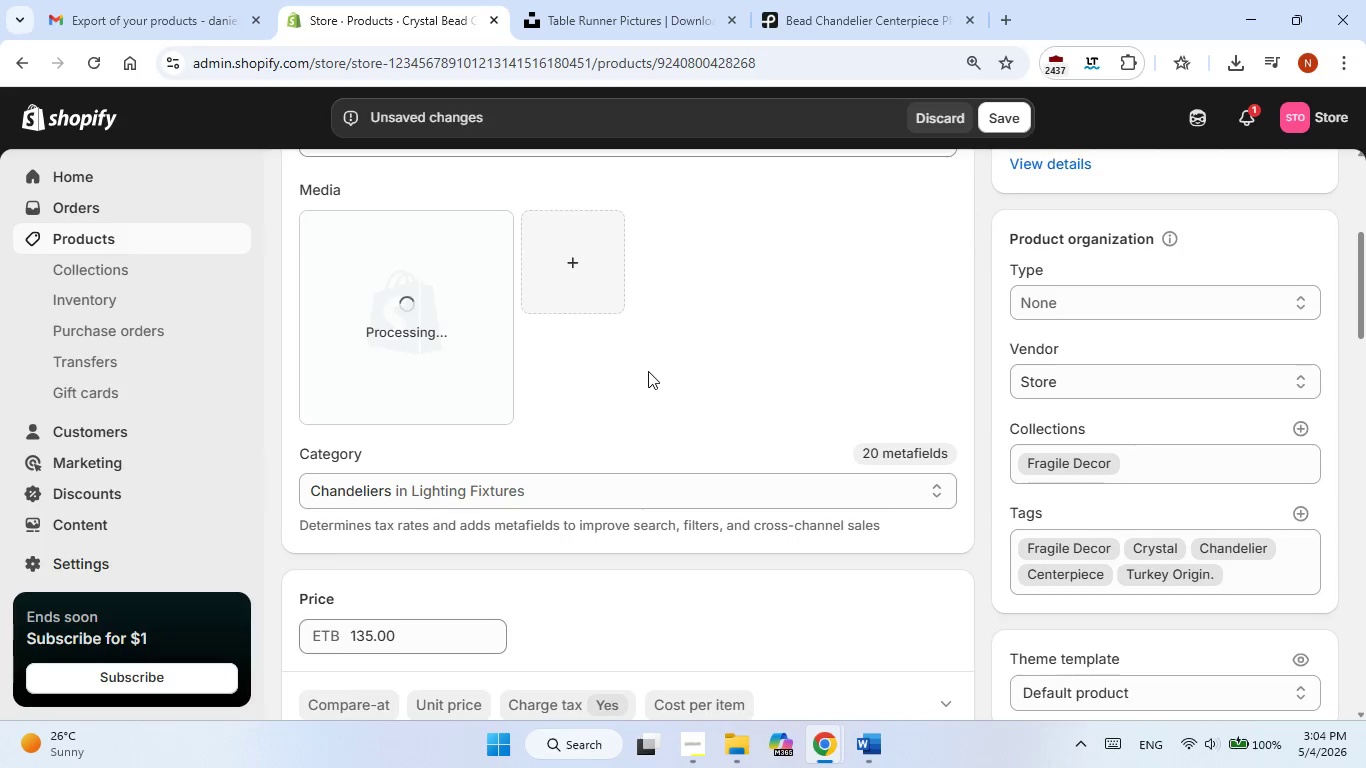 
wait(9.1)
 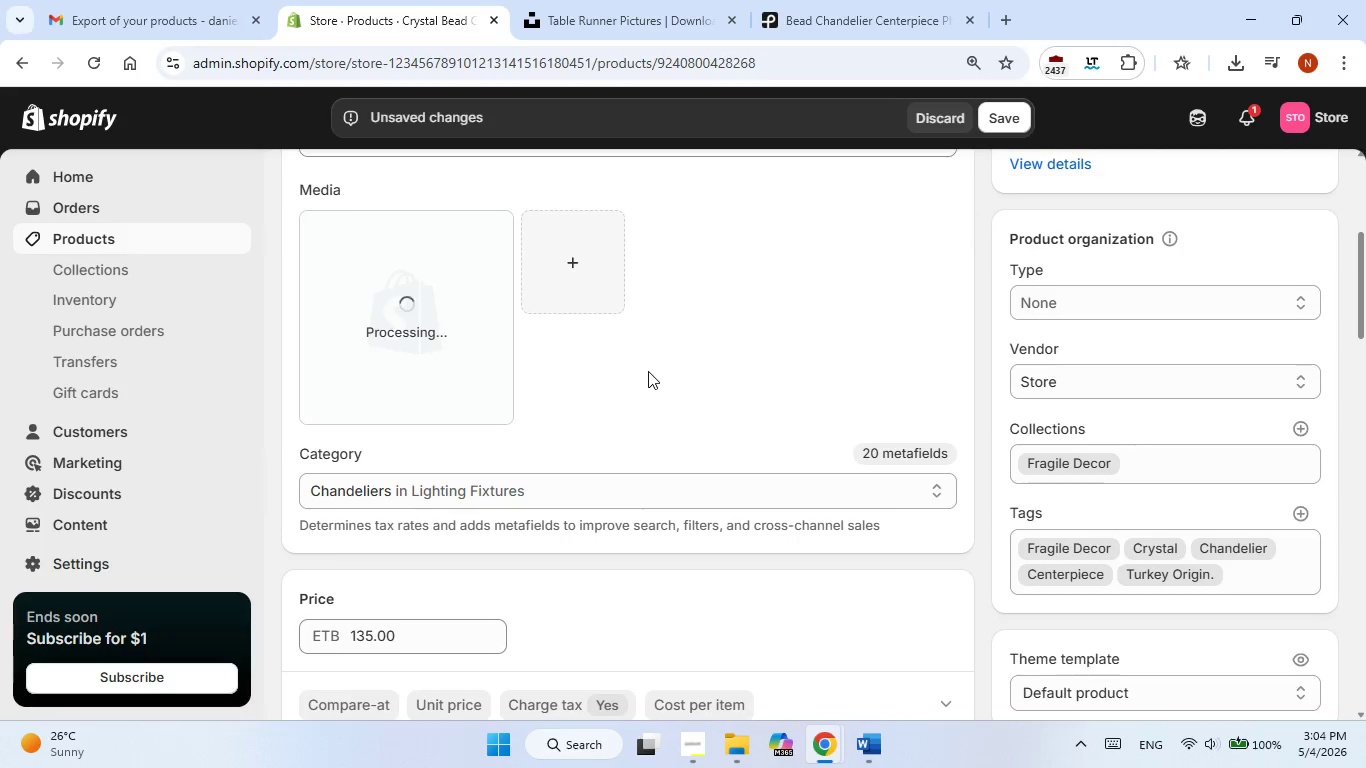 
left_click([454, 342])
 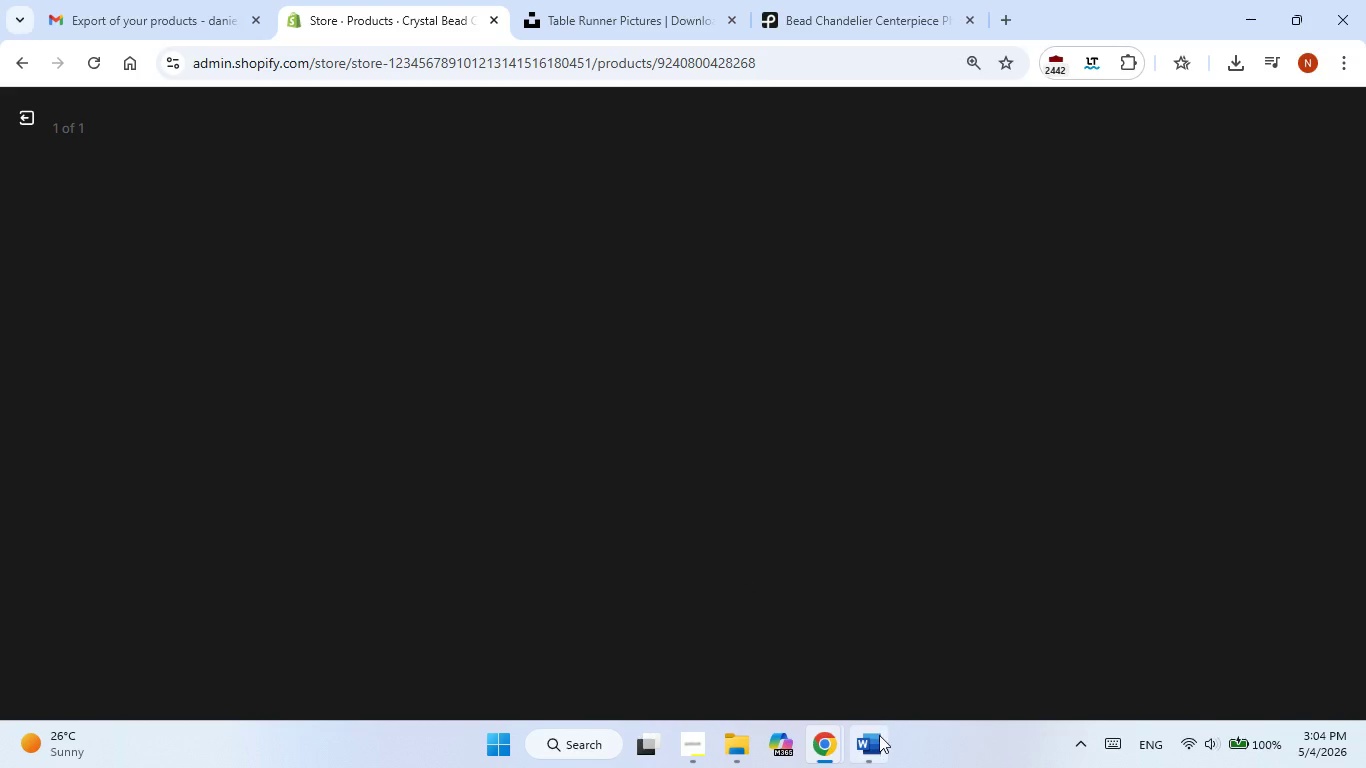 
left_click([879, 735])
 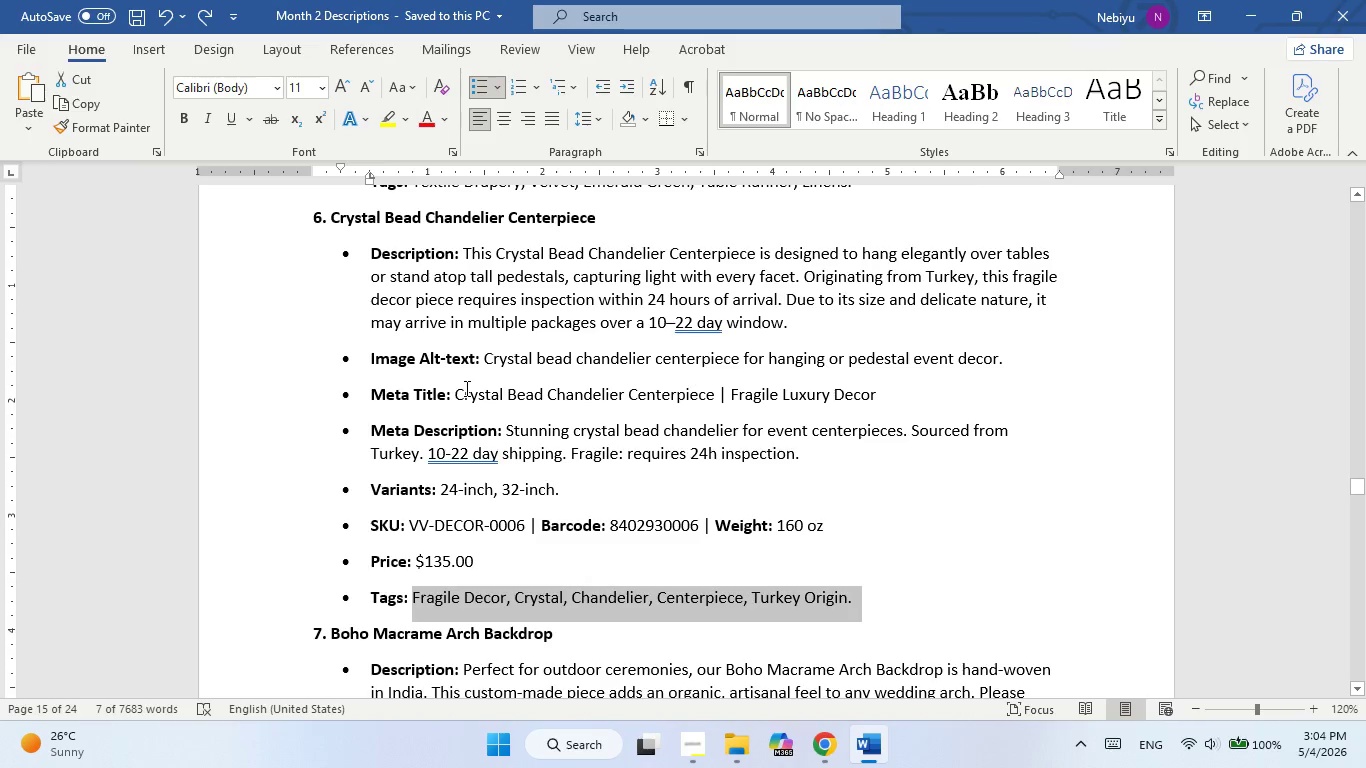 
left_click_drag(start_coordinate=[489, 351], to_coordinate=[1035, 360])
 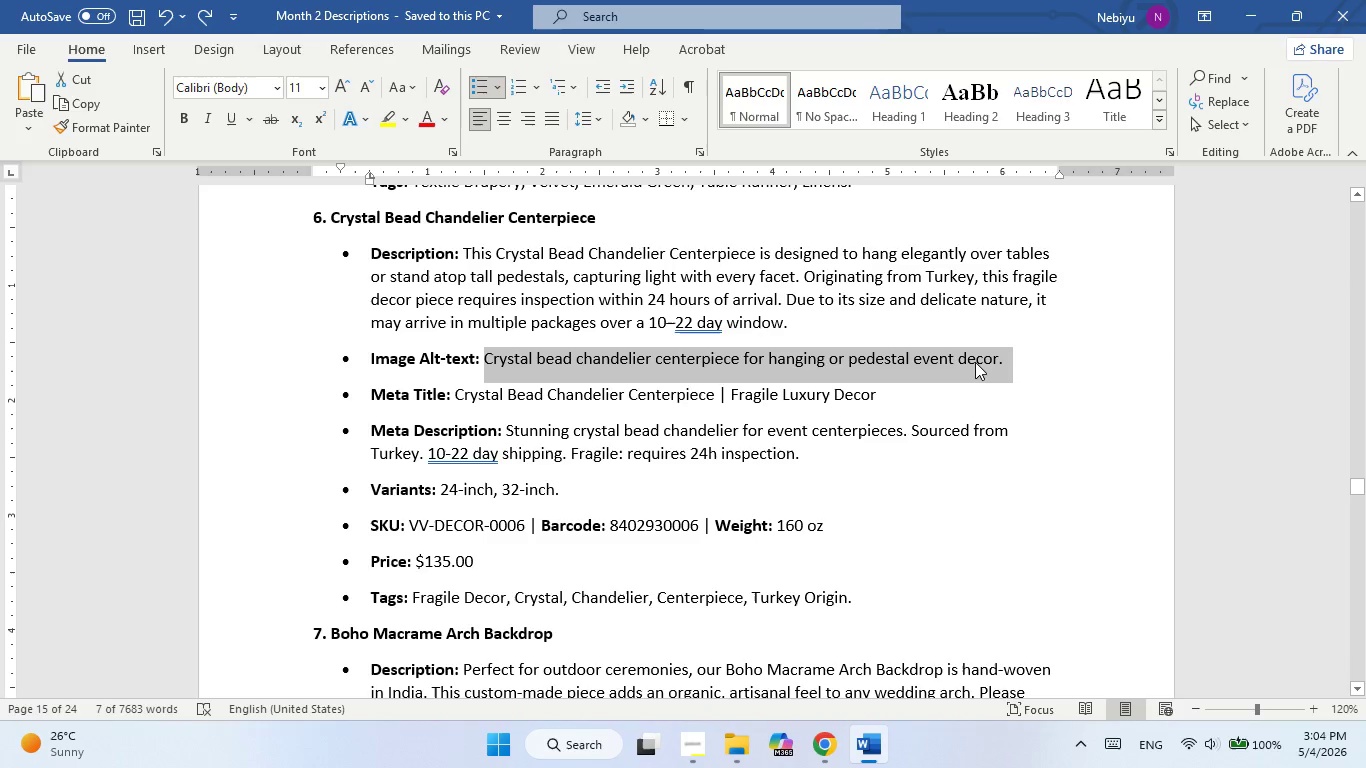 
right_click([975, 362])
 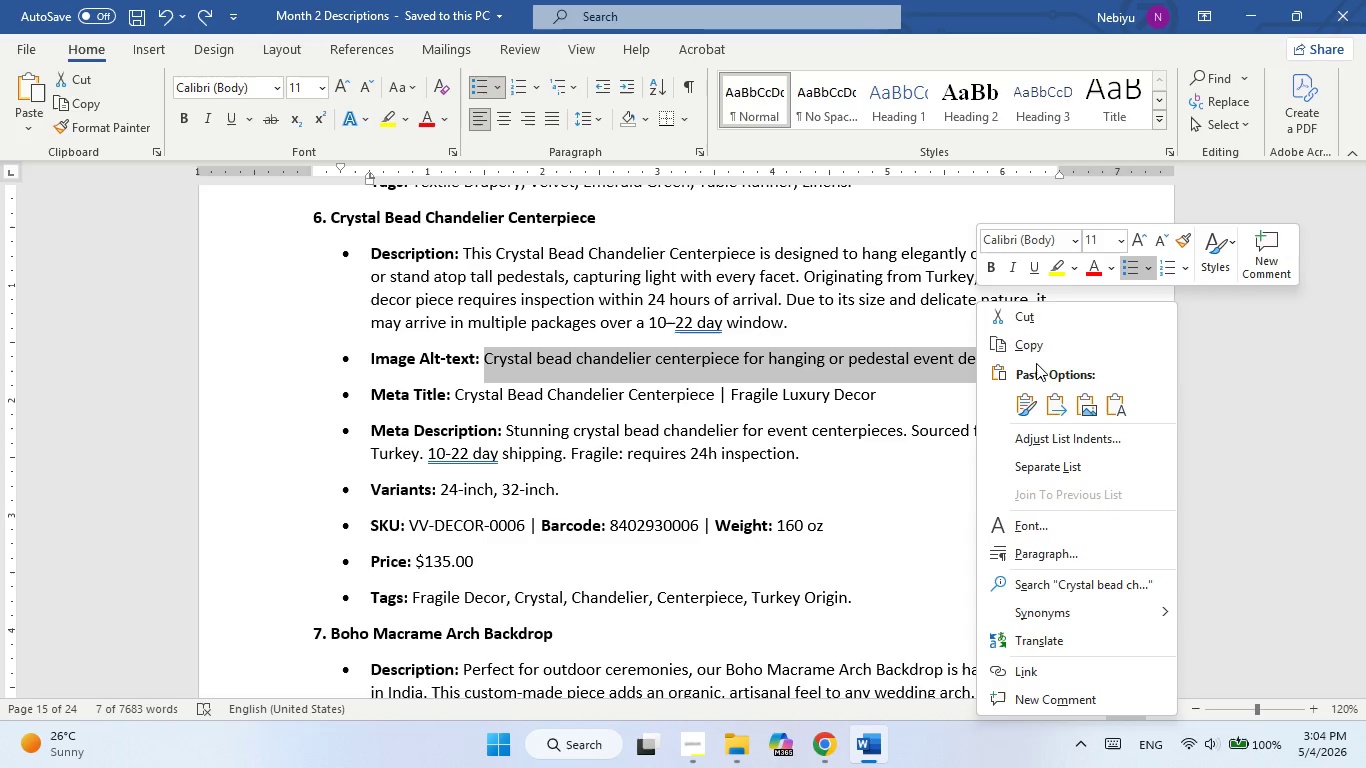 
left_click([1046, 348])
 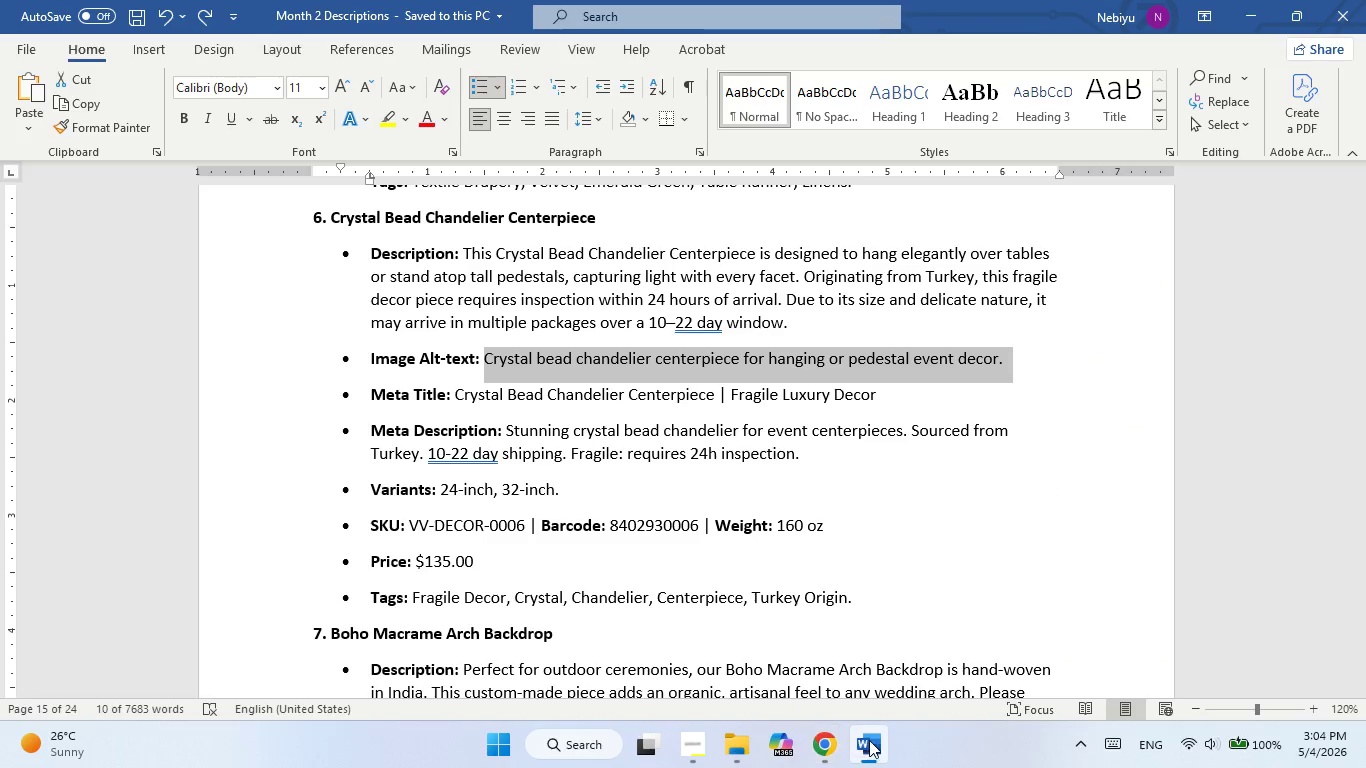 
left_click([869, 740])
 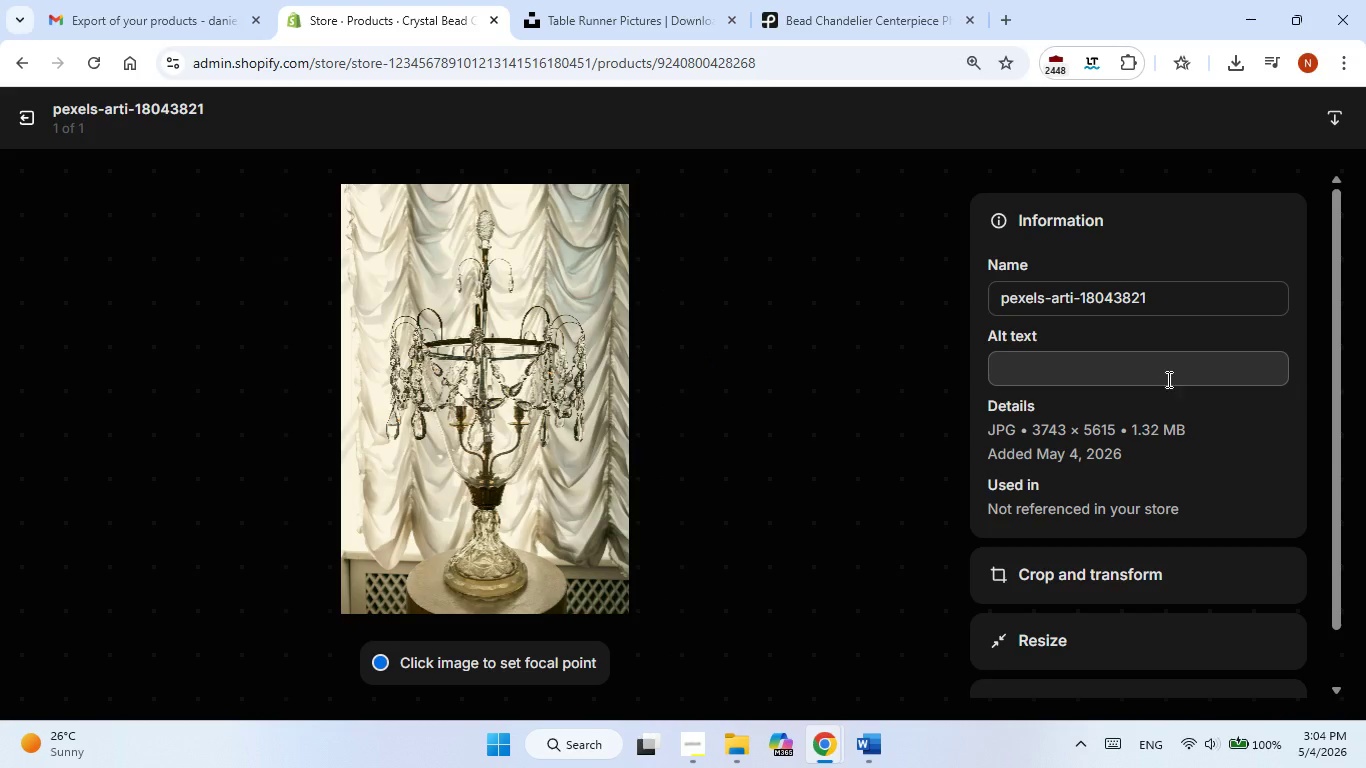 
left_click([1155, 359])
 